 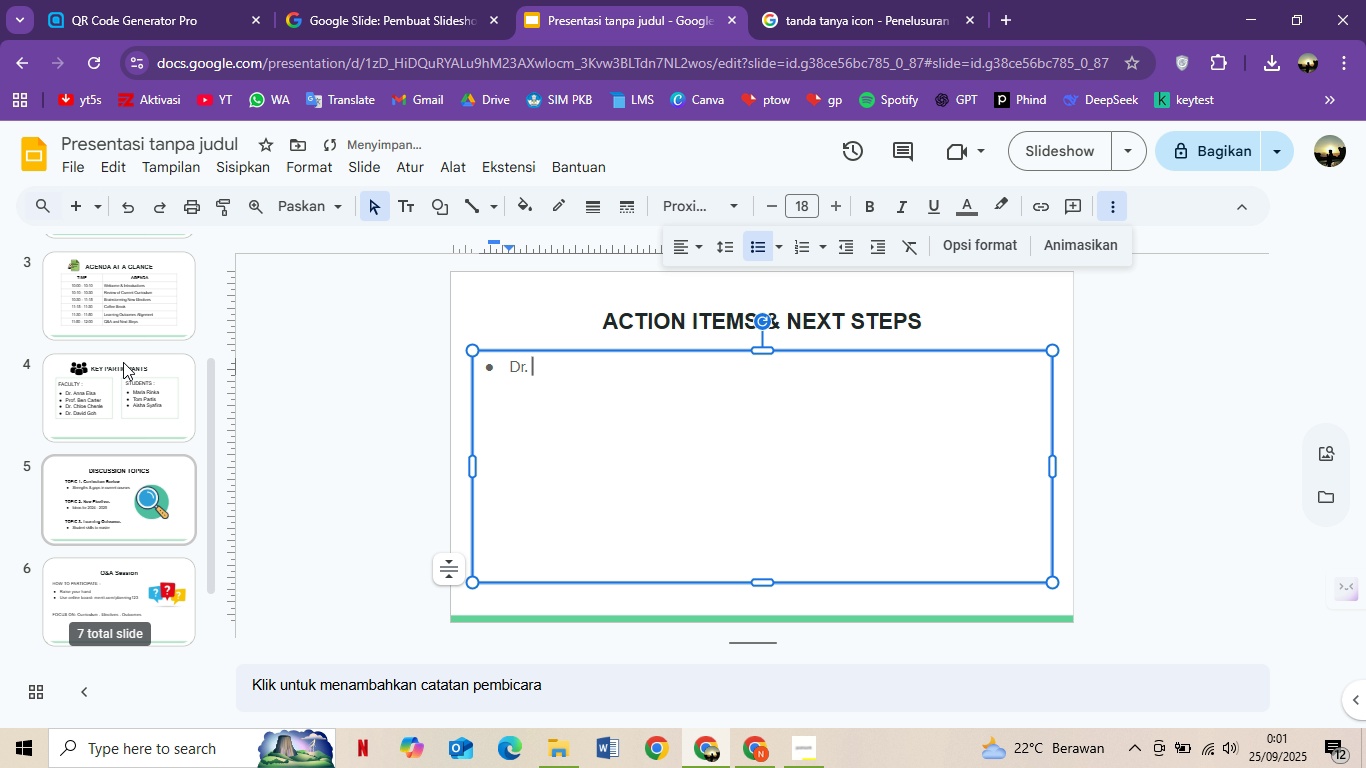 
left_click([123, 376])
 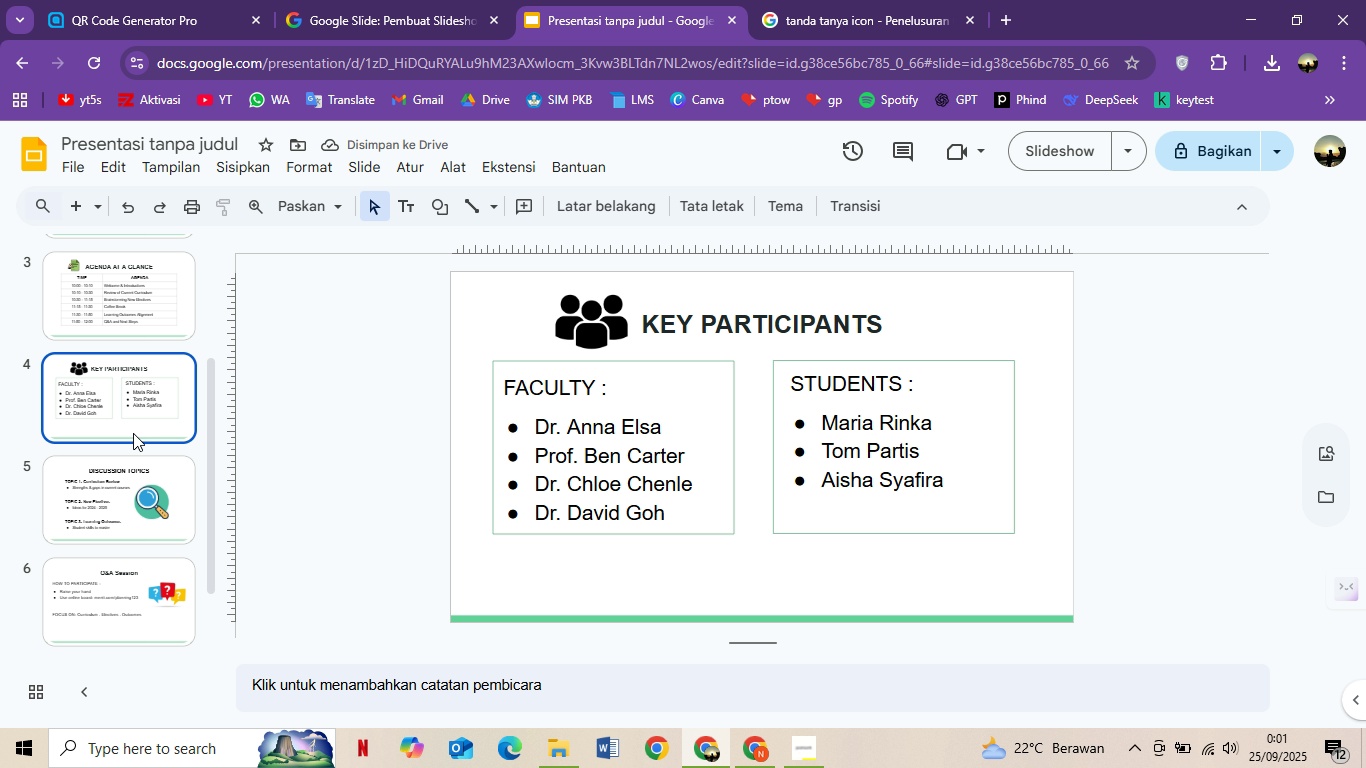 
scroll: coordinate [132, 458], scroll_direction: down, amount: 4.0
 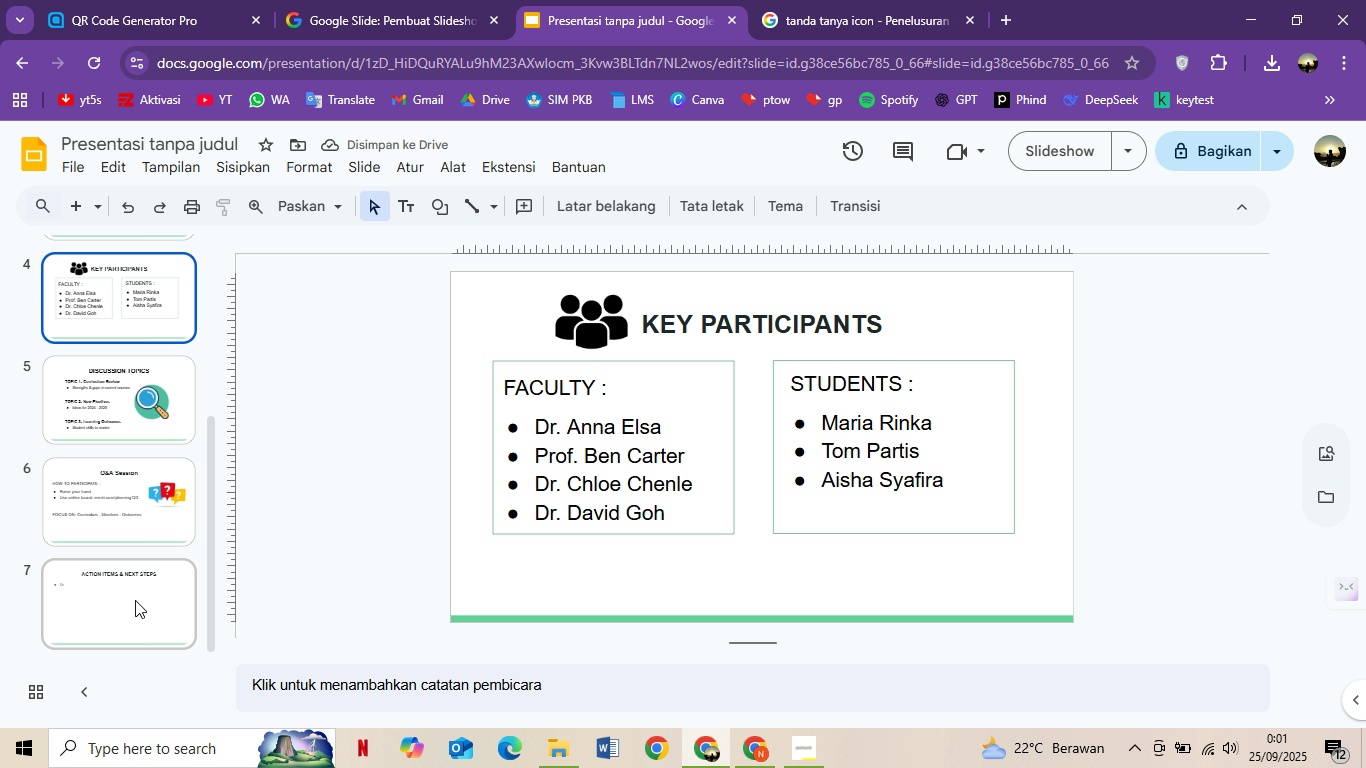 
left_click([135, 600])
 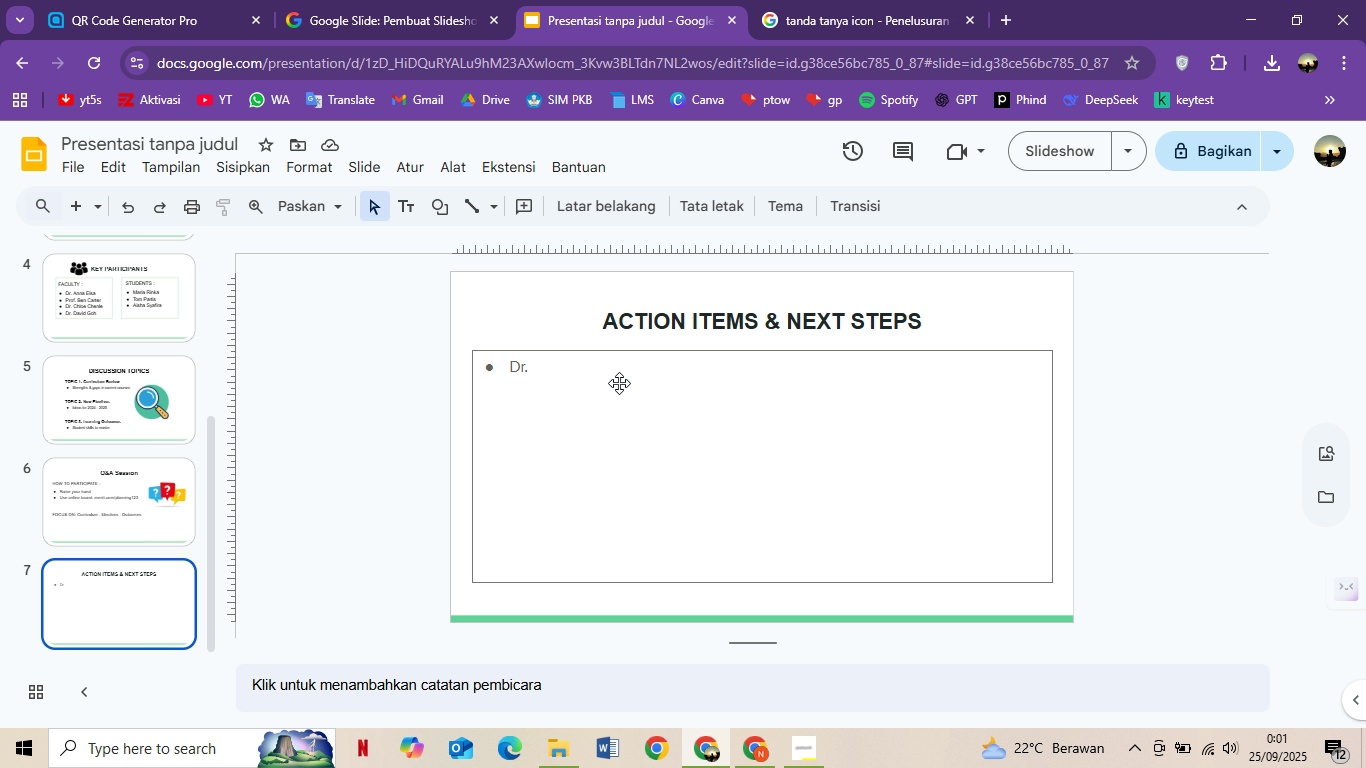 
left_click([619, 382])
 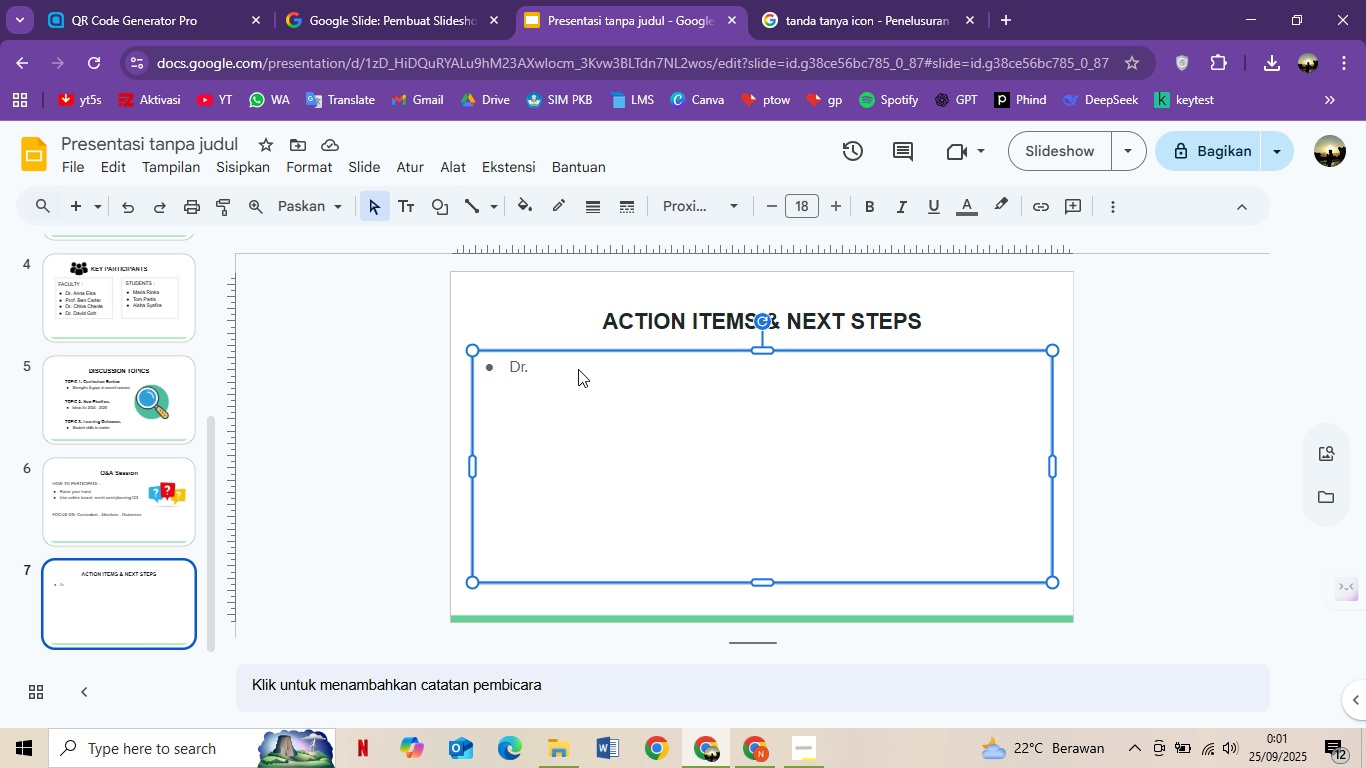 
double_click([578, 369])
 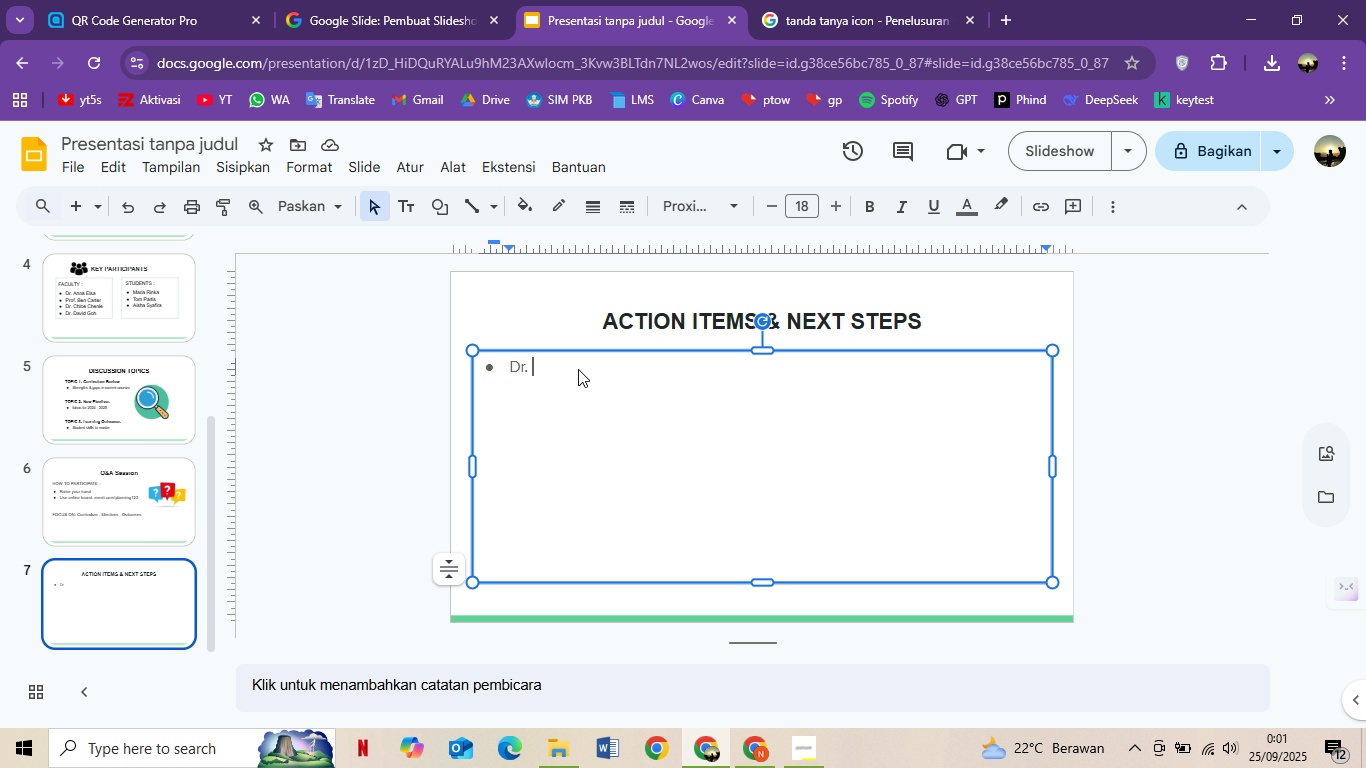 
left_click([578, 369])
 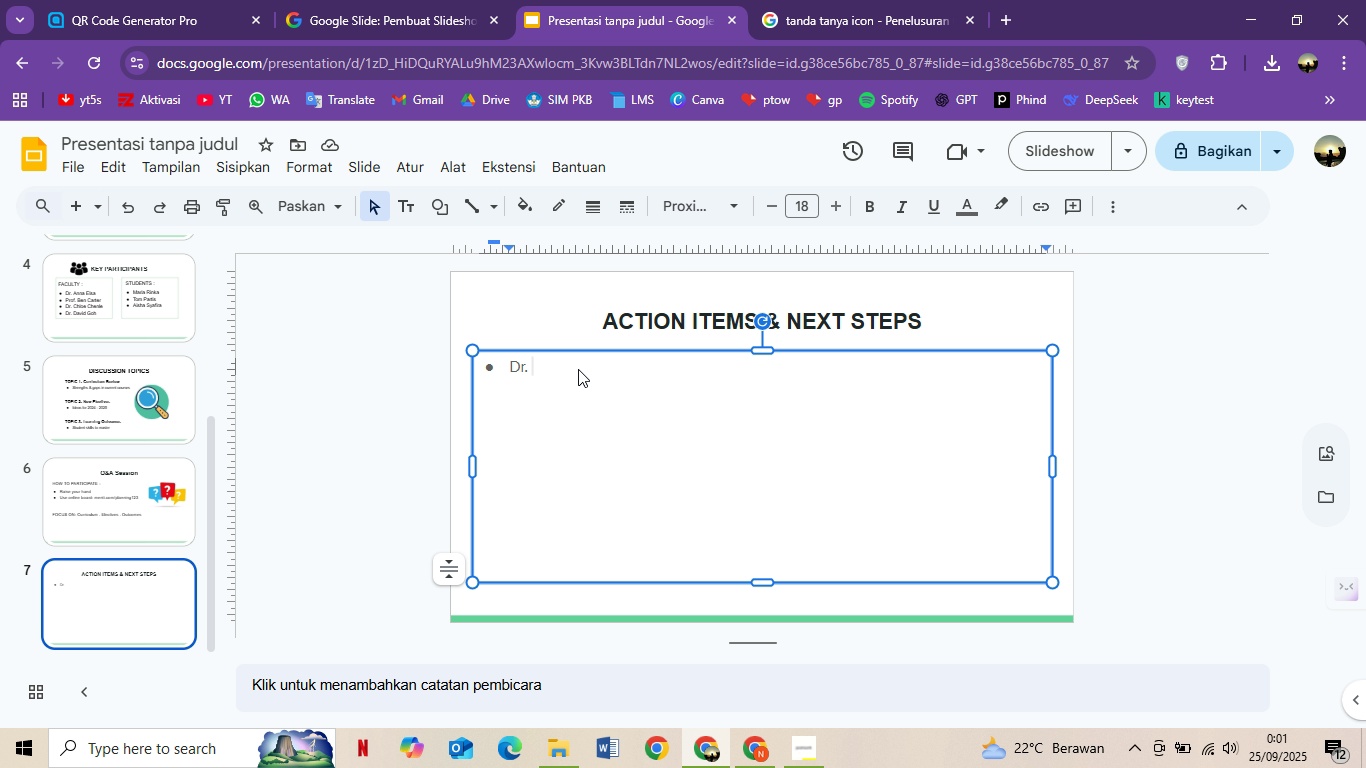 
type(Carter:b)
key(Backspace)
type( )
 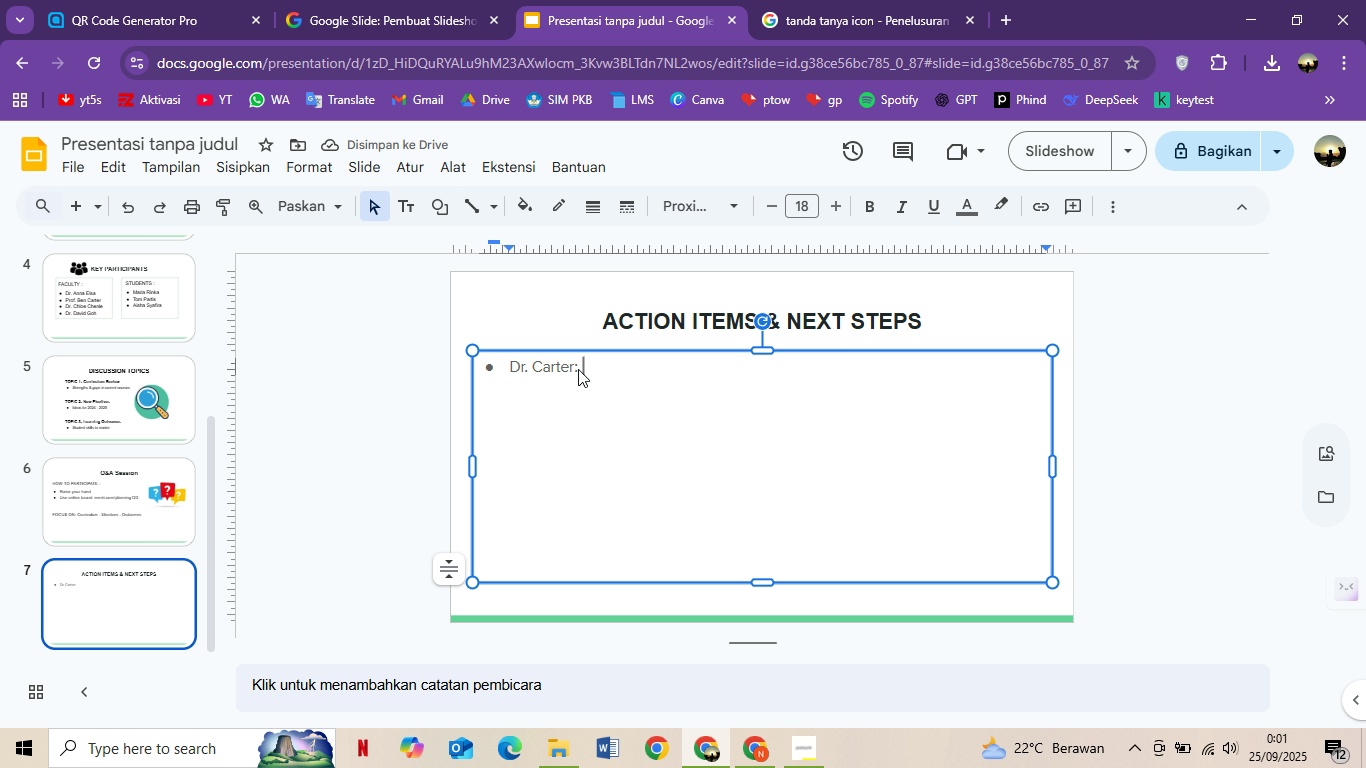 
wait(5.6)
 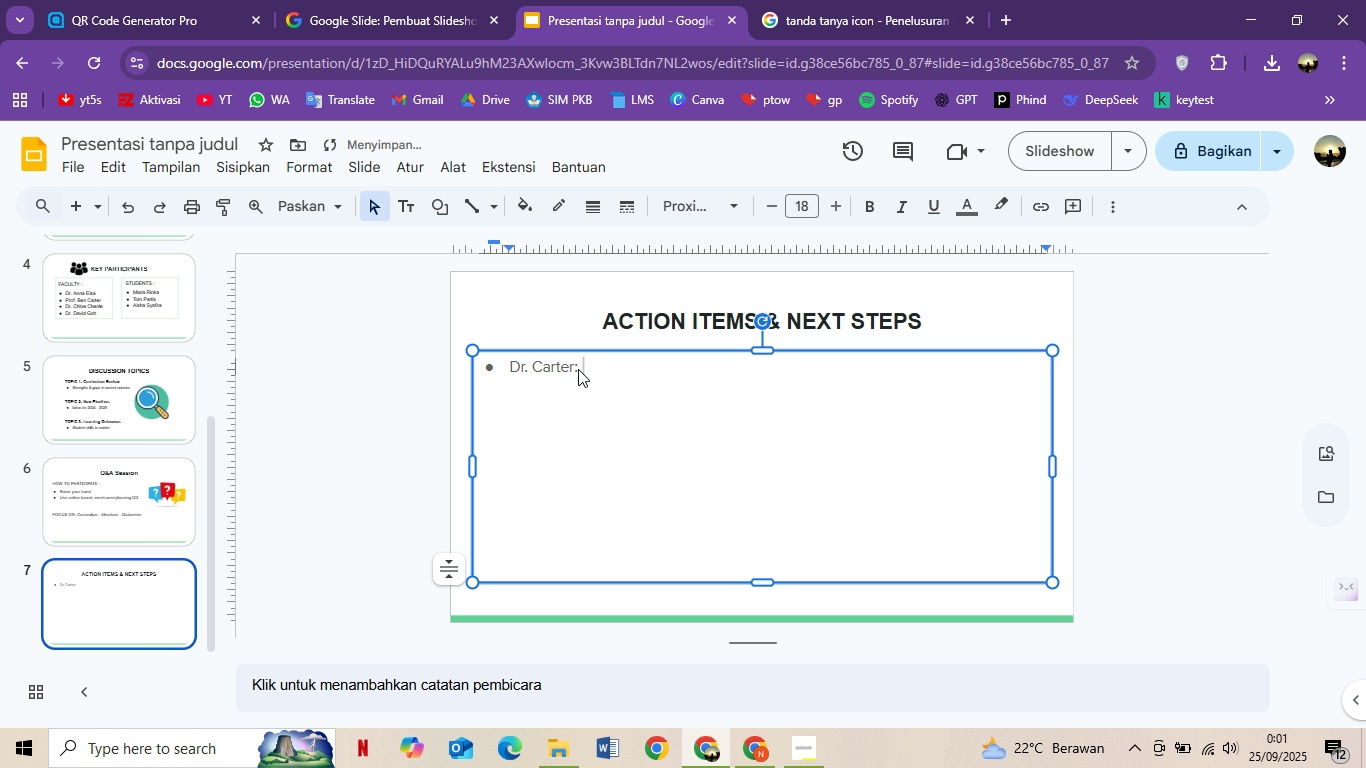 
type(Survey by Nov 3)
 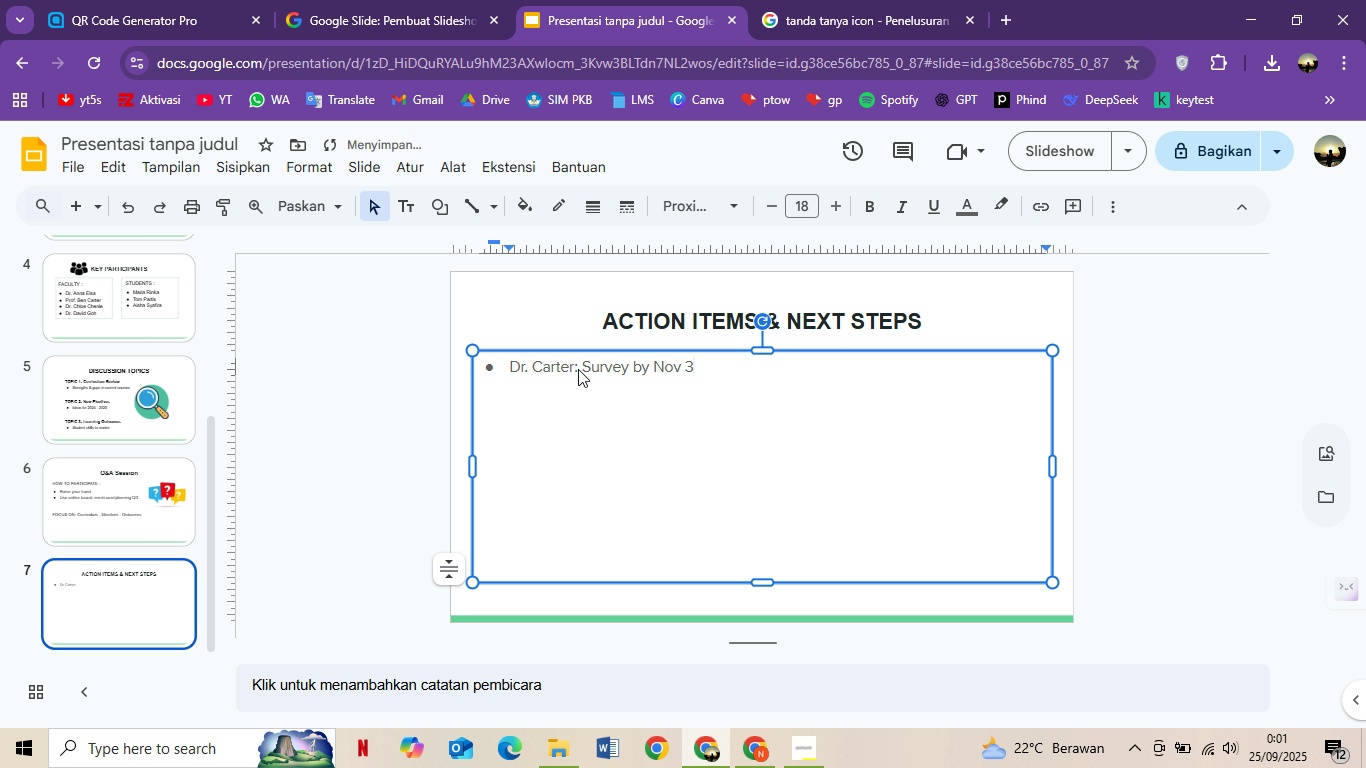 
key(Enter)
 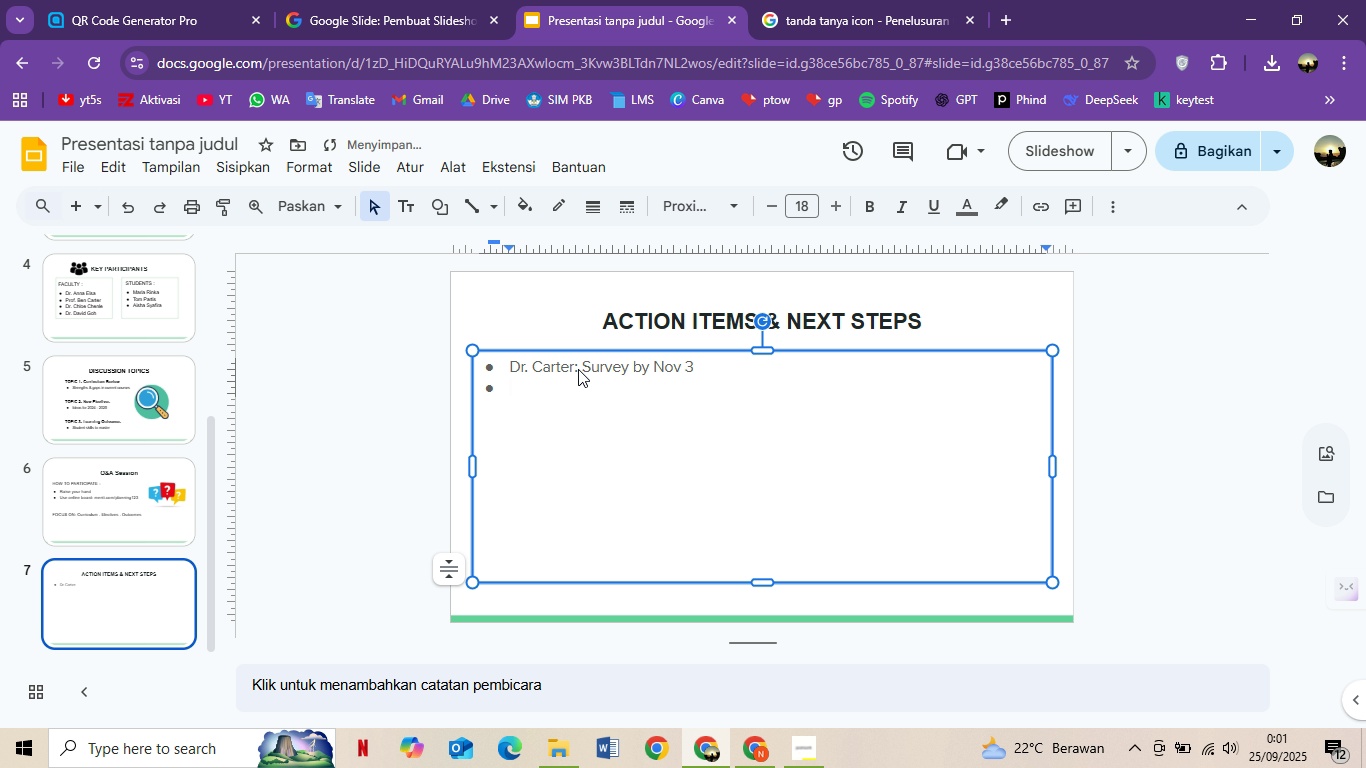 
type(Students Reps :)
key(Backspace)
key(Backspace)
type(: Share summary by n)
key(Backspace)
type(Nov ^)
key(Backspace)
type(6)
 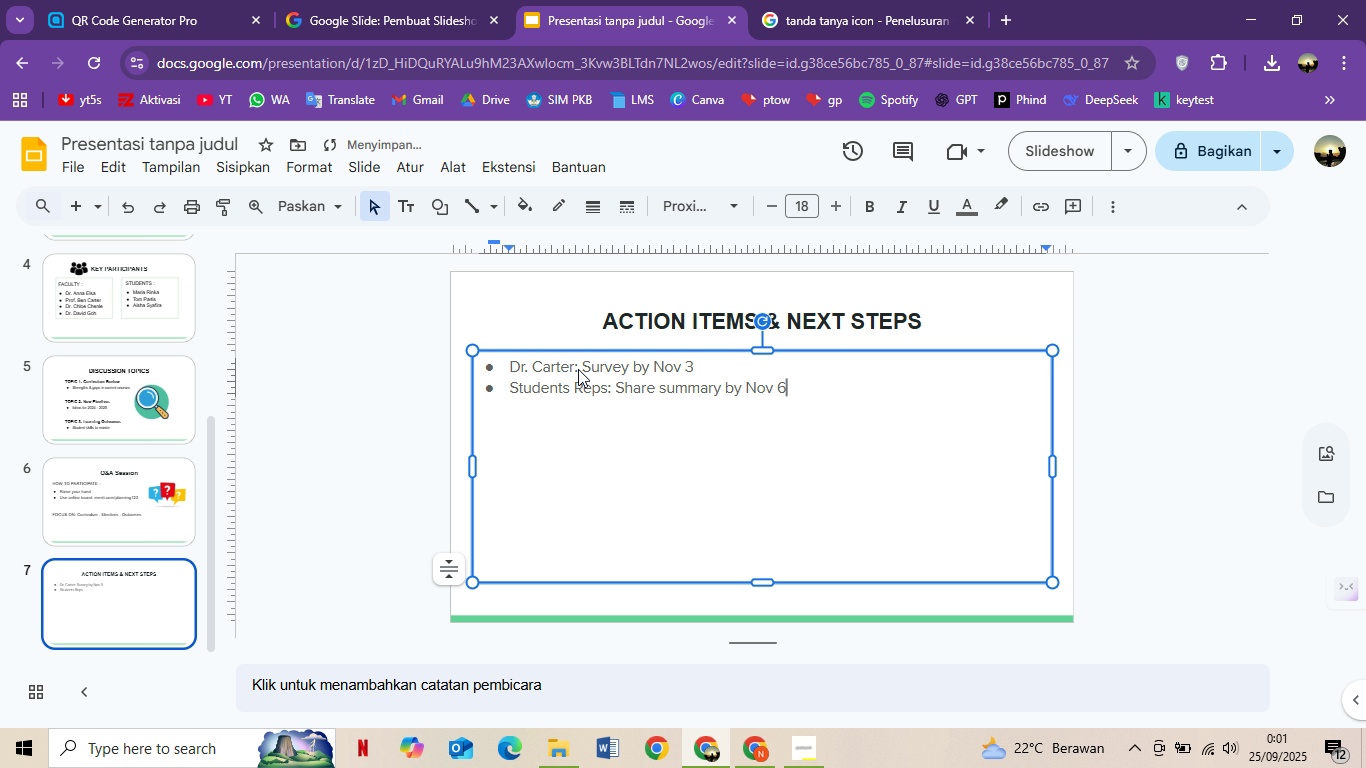 
key(Enter)
 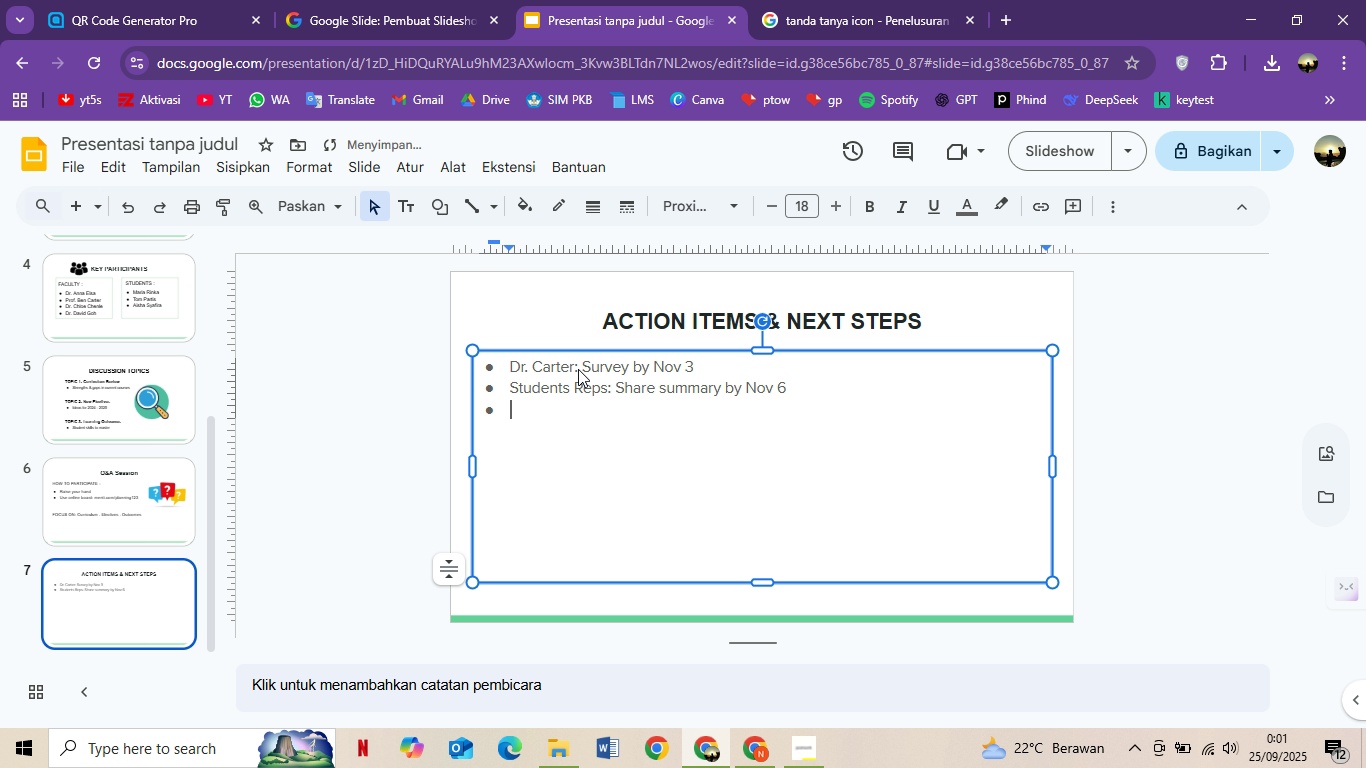 
type(All \: Complete )
key(Backspace)
key(Backspace)
key(Backspace)
key(Backspace)
type(: Complete fedd)
key(Backspace)
key(Backspace)
type(edback Form)
key(Backspace)
key(Backspace)
key(Backspace)
key(Backspace)
type(form)
 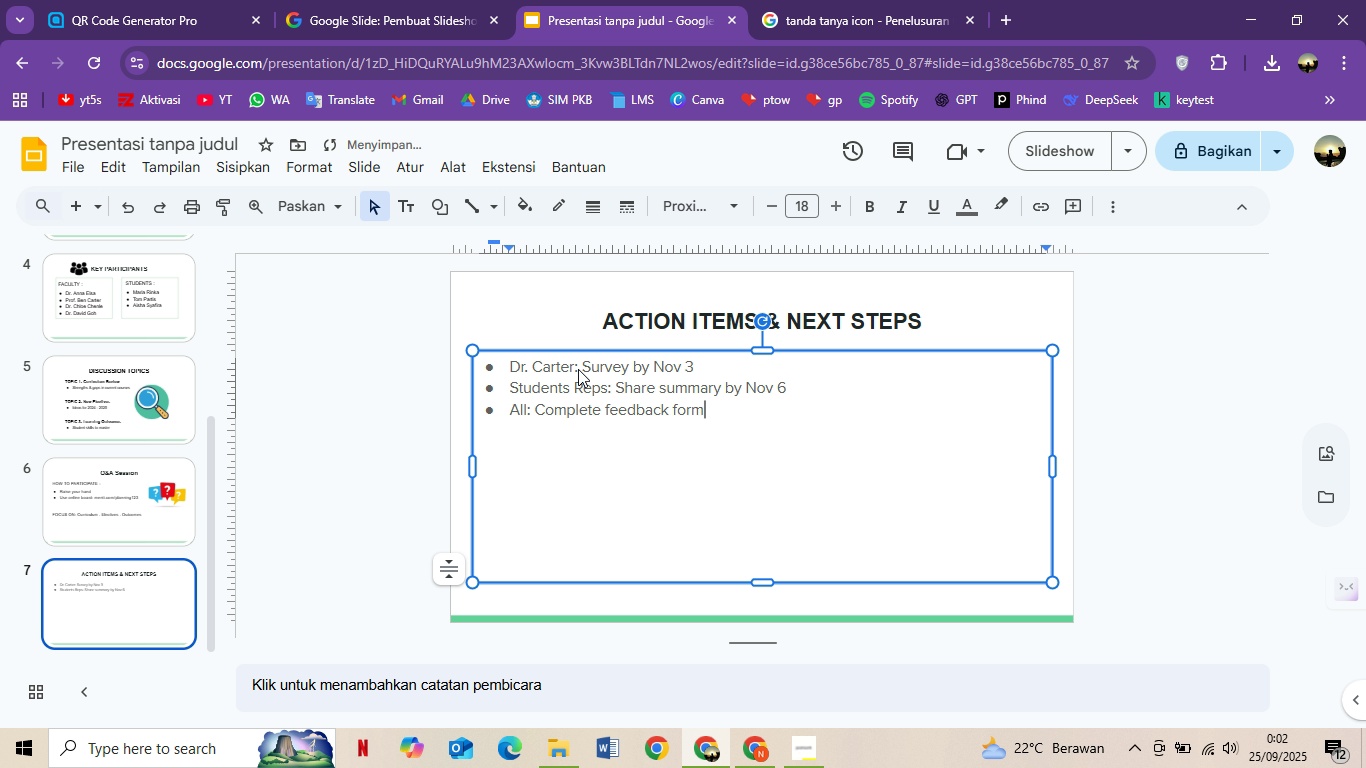 
key(Enter)
 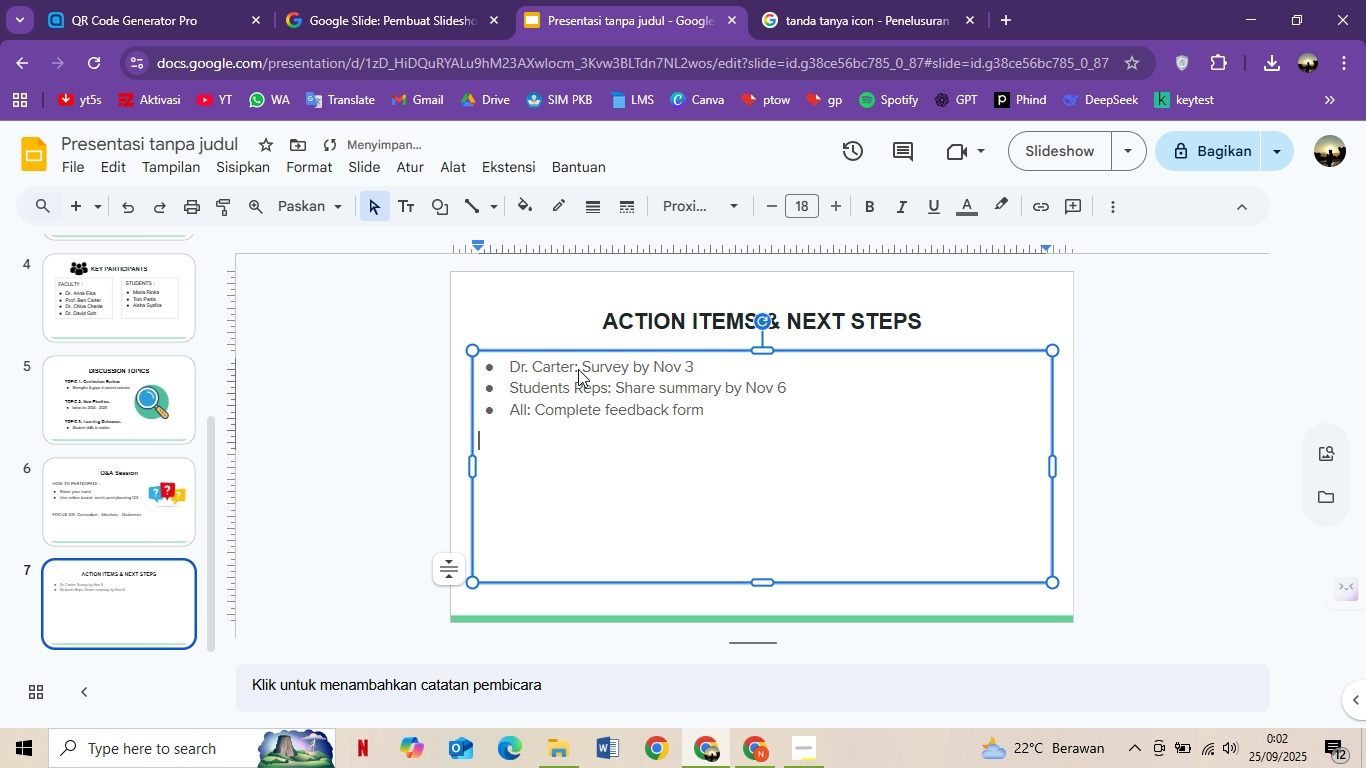 
key(Enter)
 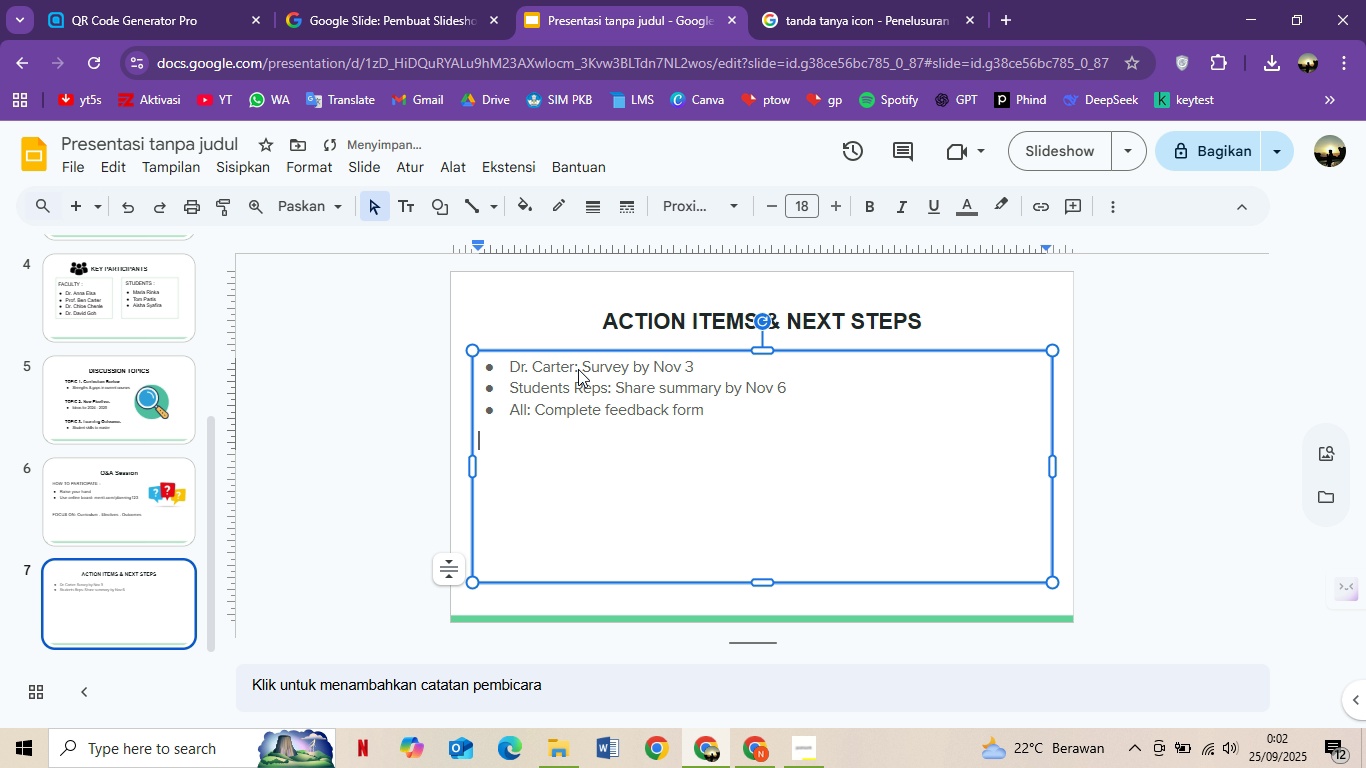 
key(Enter)
 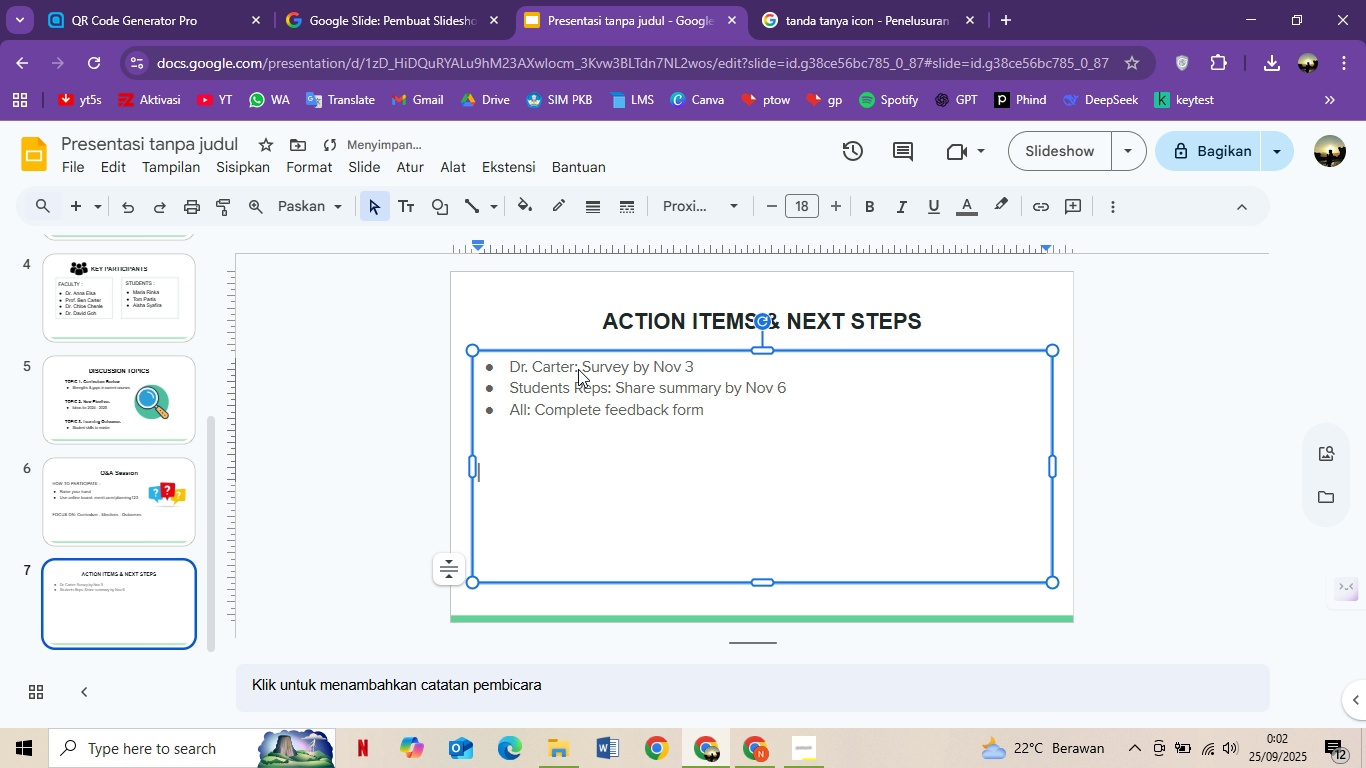 
key(Enter)
 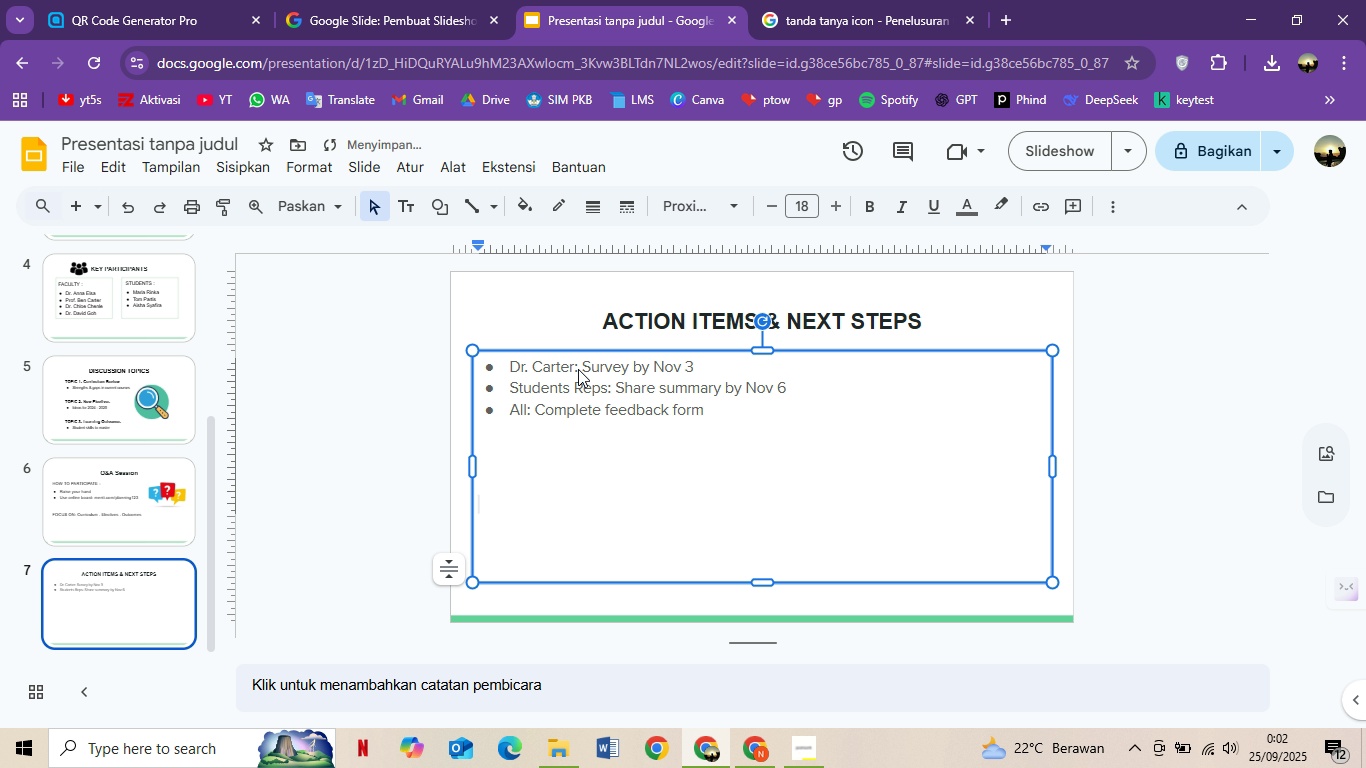 
type(Thank you for collaborating !)
 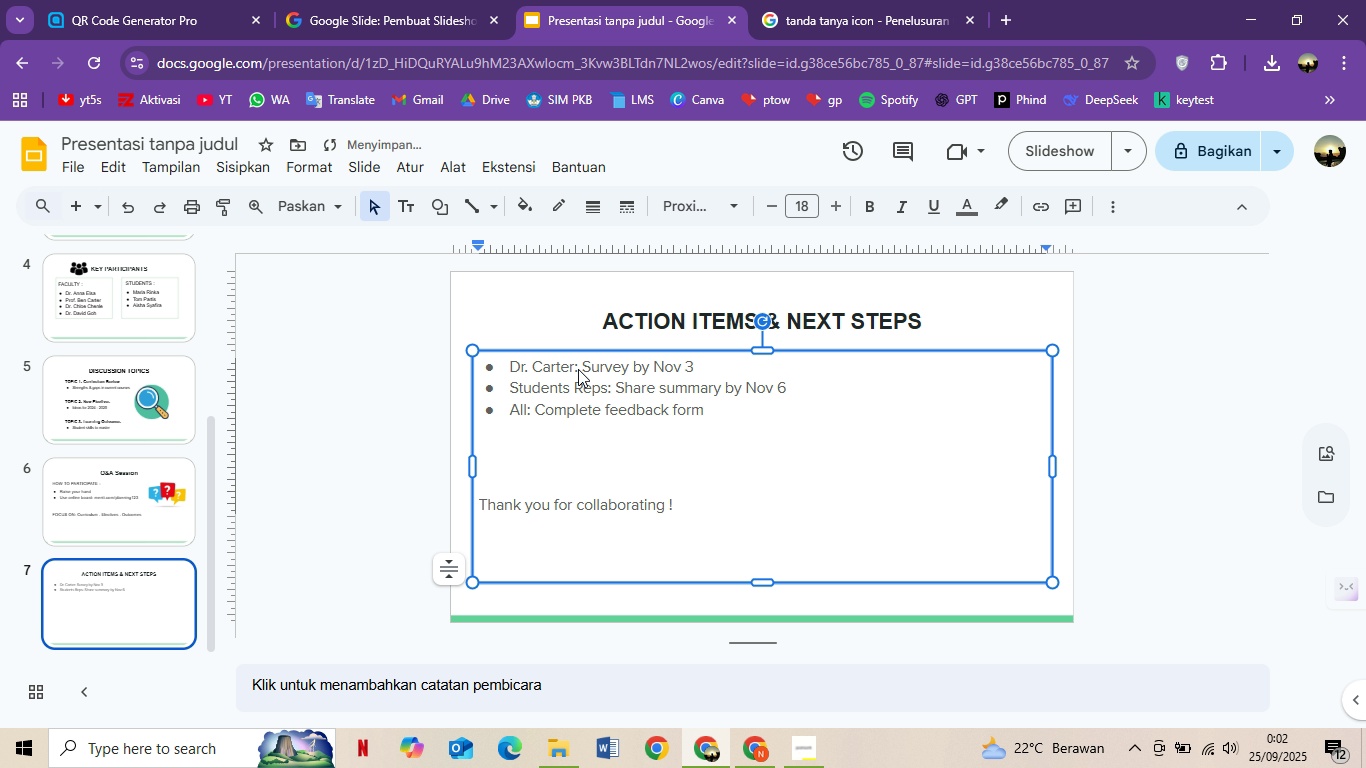 
key(Control+ControlLeft)
 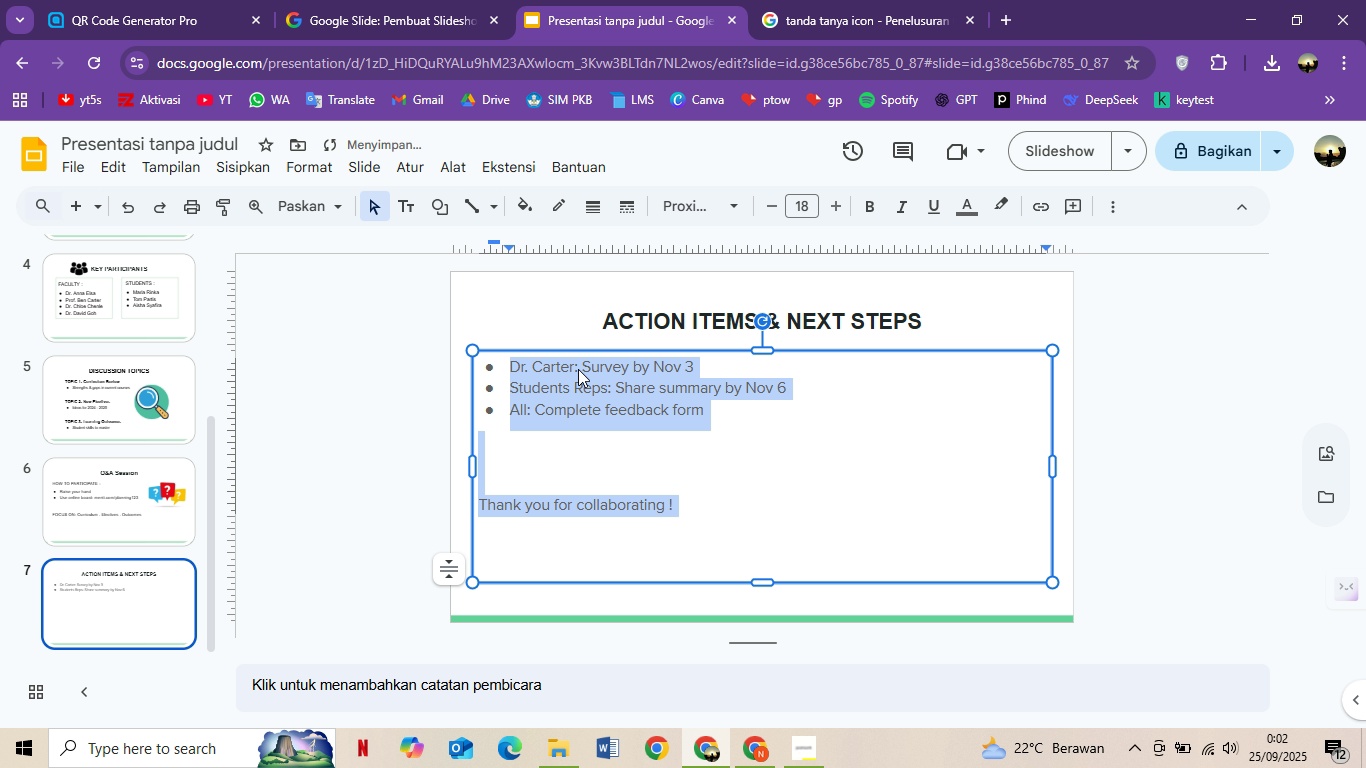 
key(Control+A)
 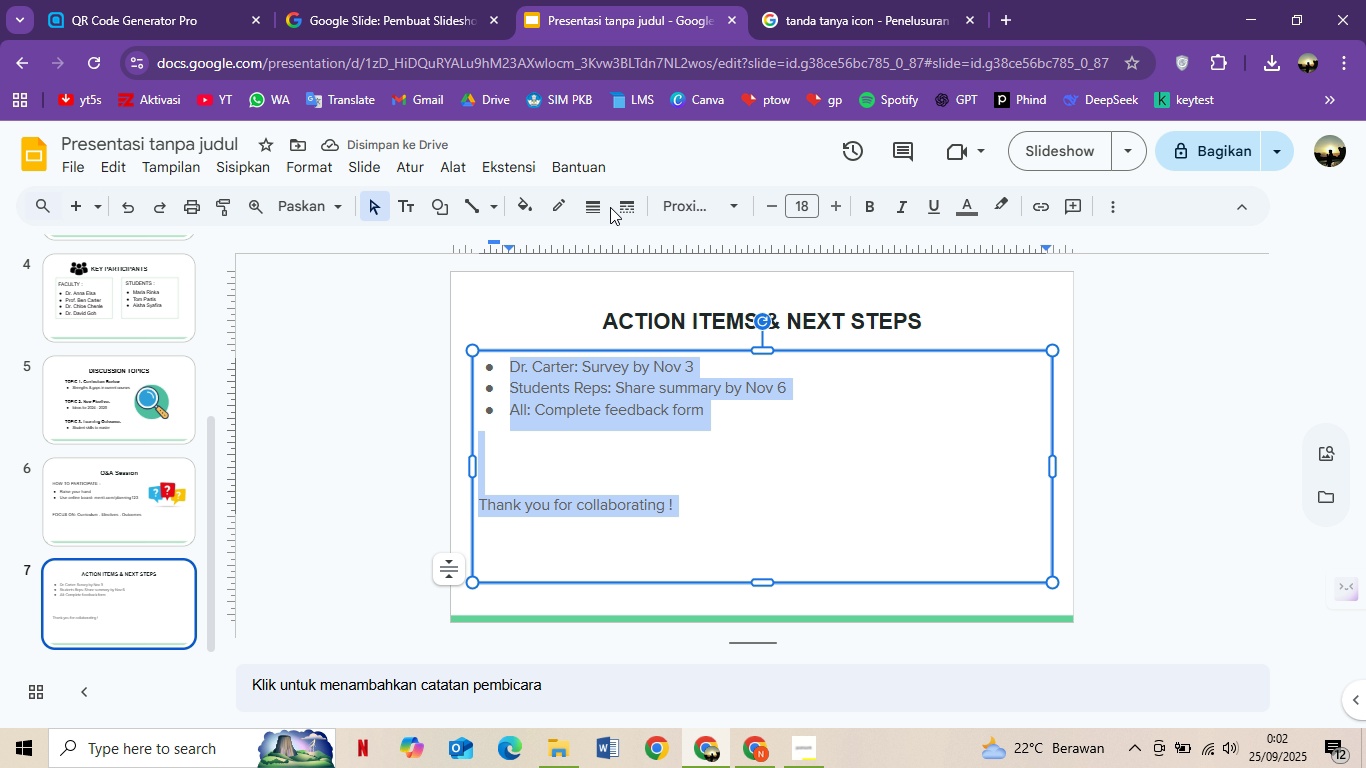 
left_click([672, 205])
 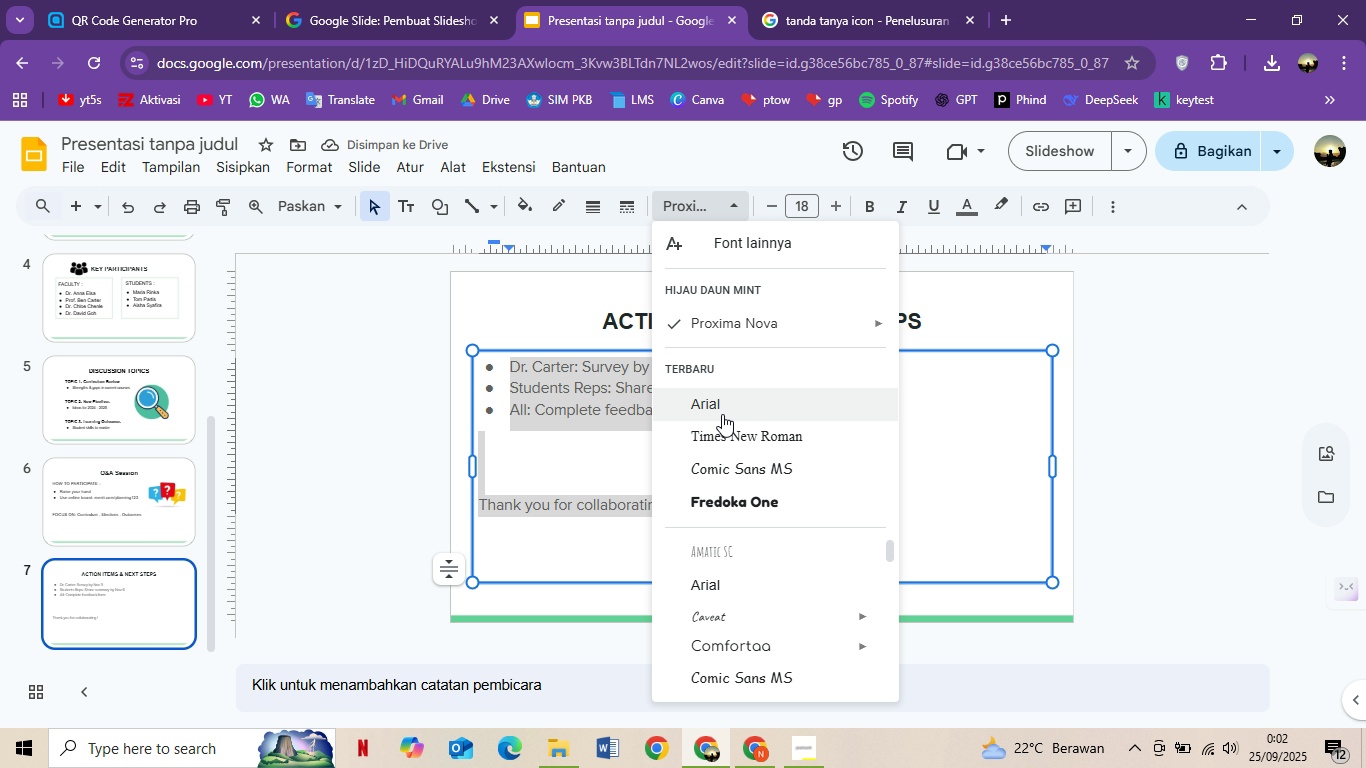 
left_click([722, 412])
 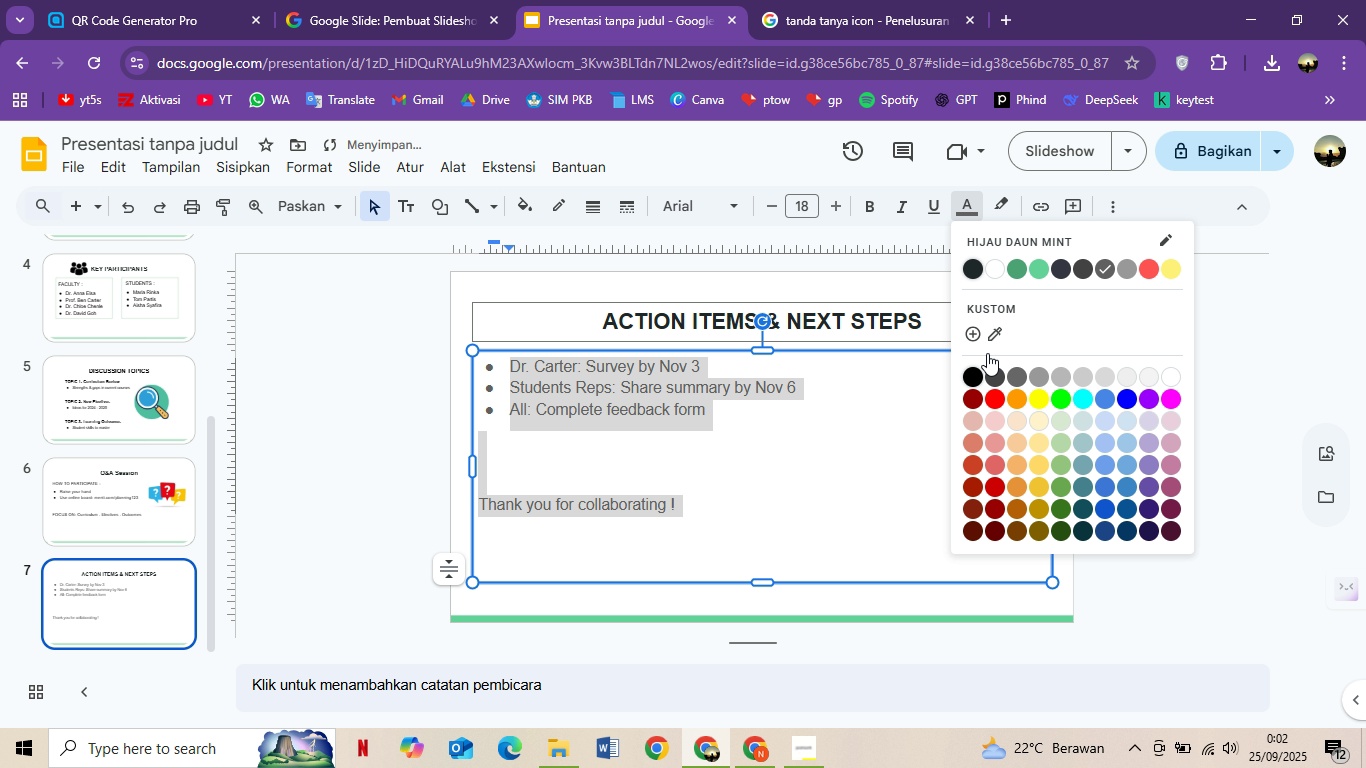 
left_click([974, 369])
 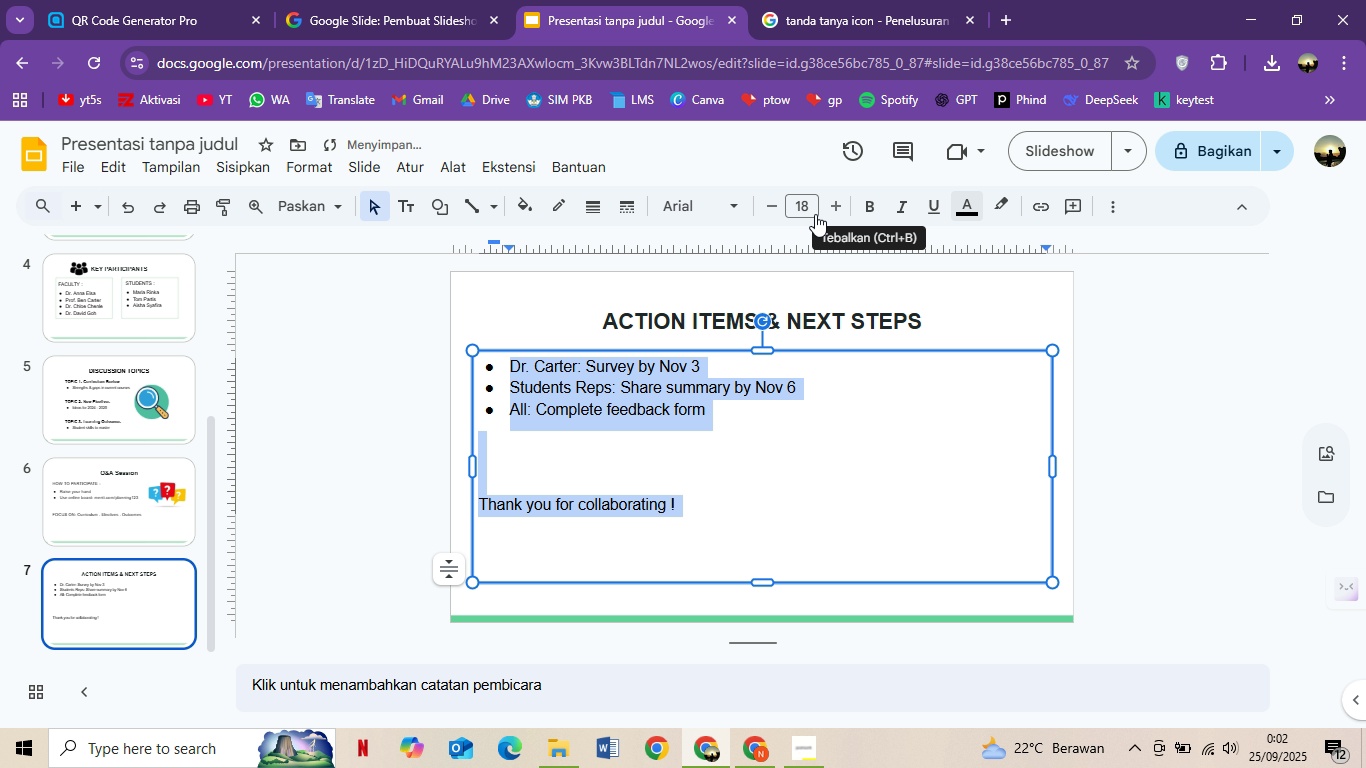 
double_click([834, 205])
 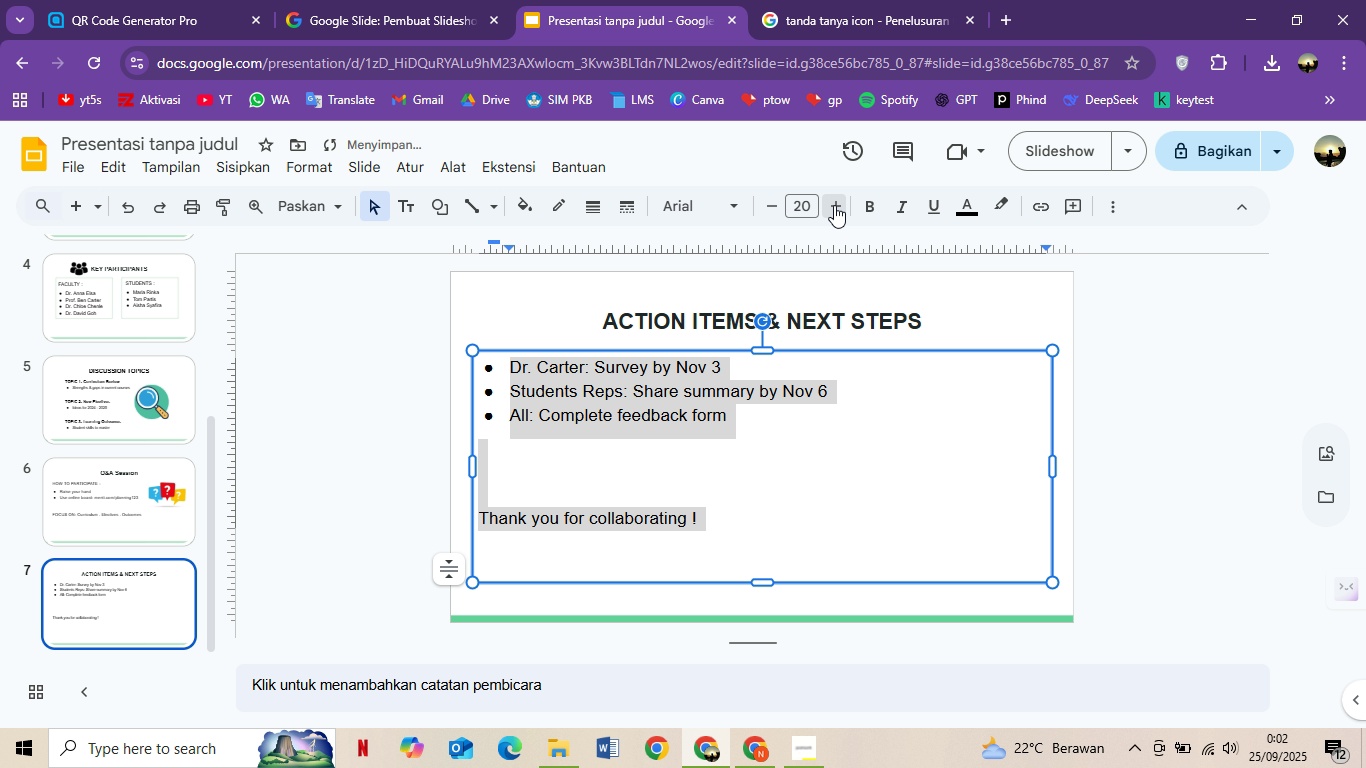 
left_click([834, 205])
 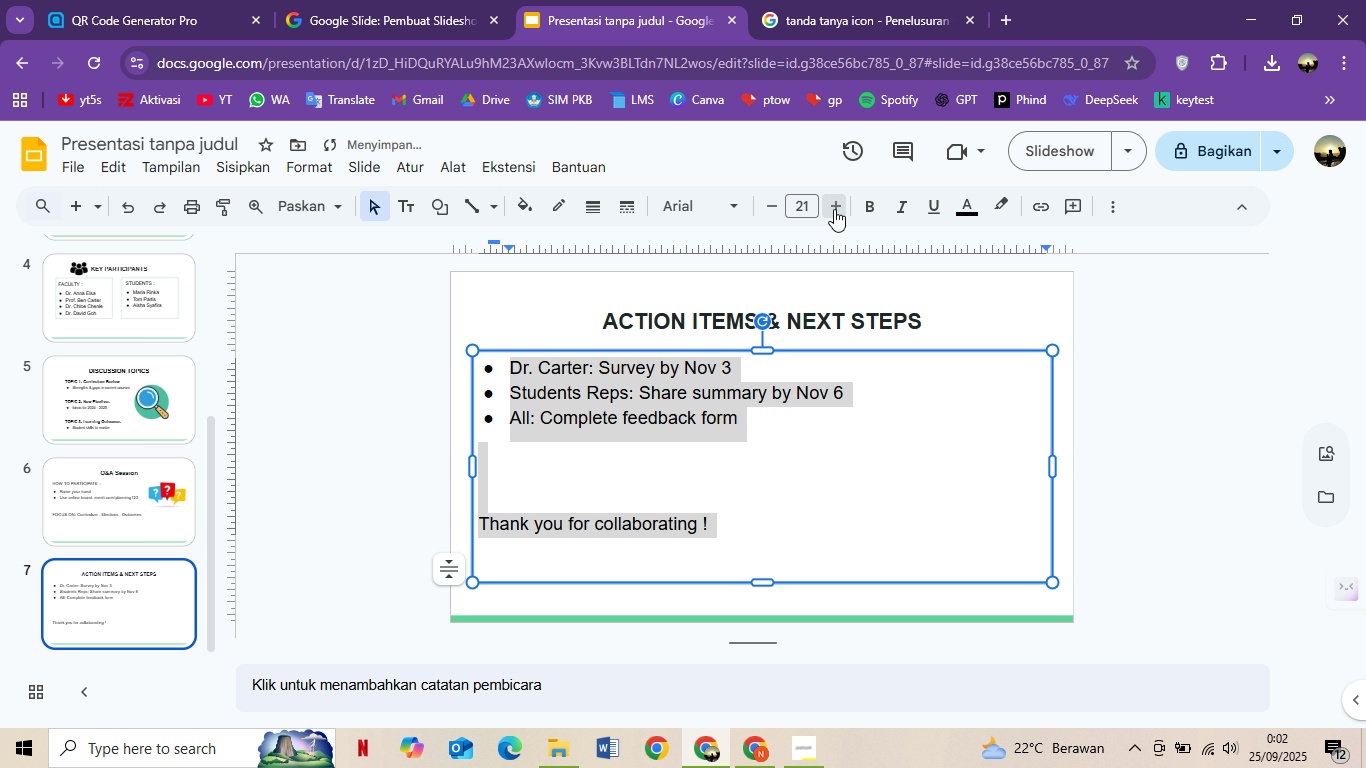 
left_click([834, 209])
 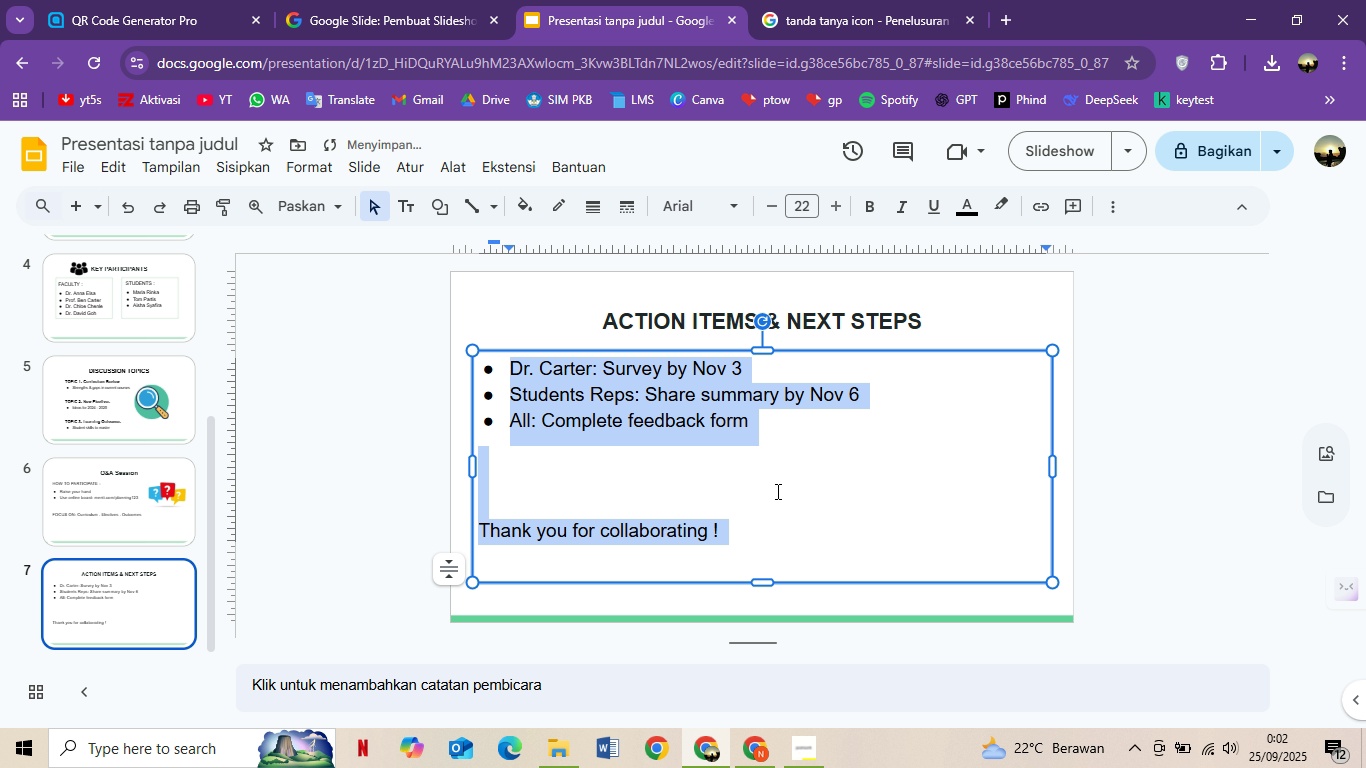 
left_click([776, 491])
 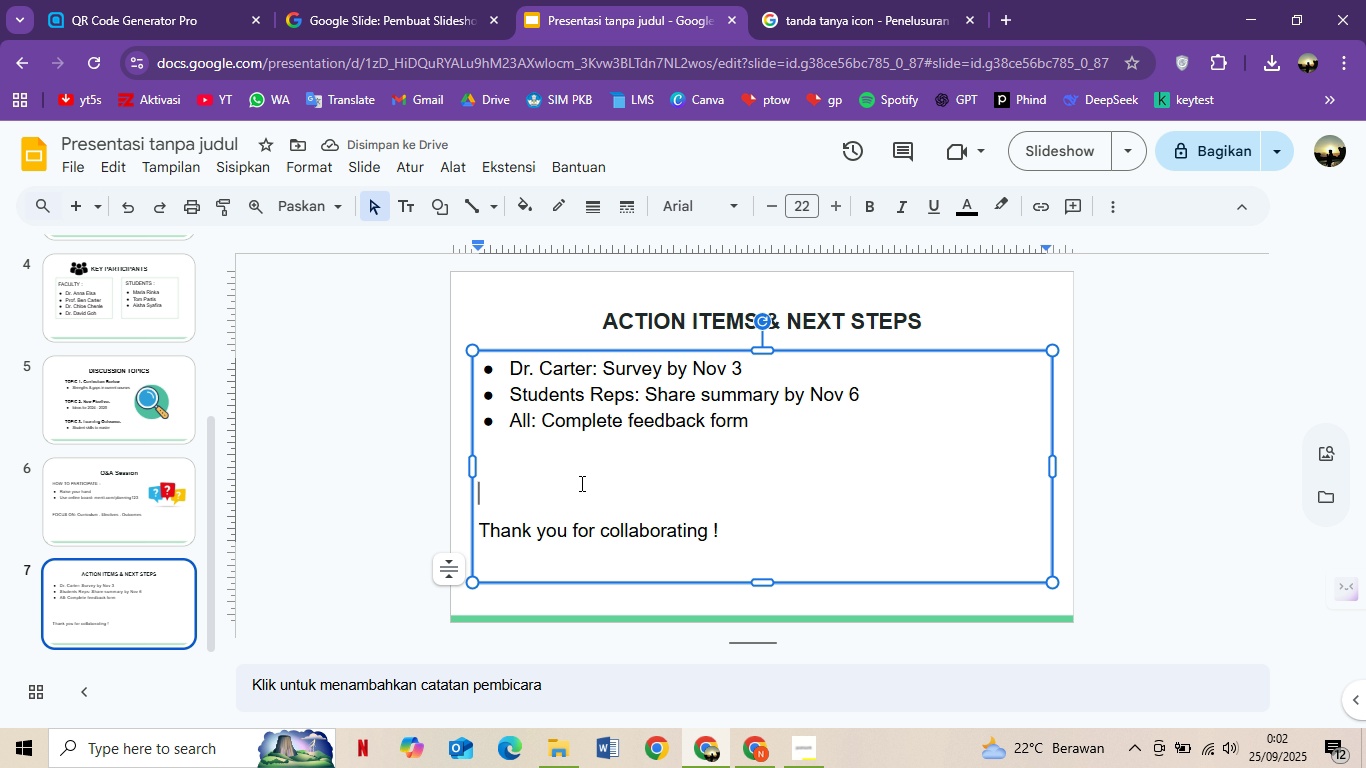 
key(Backspace)
 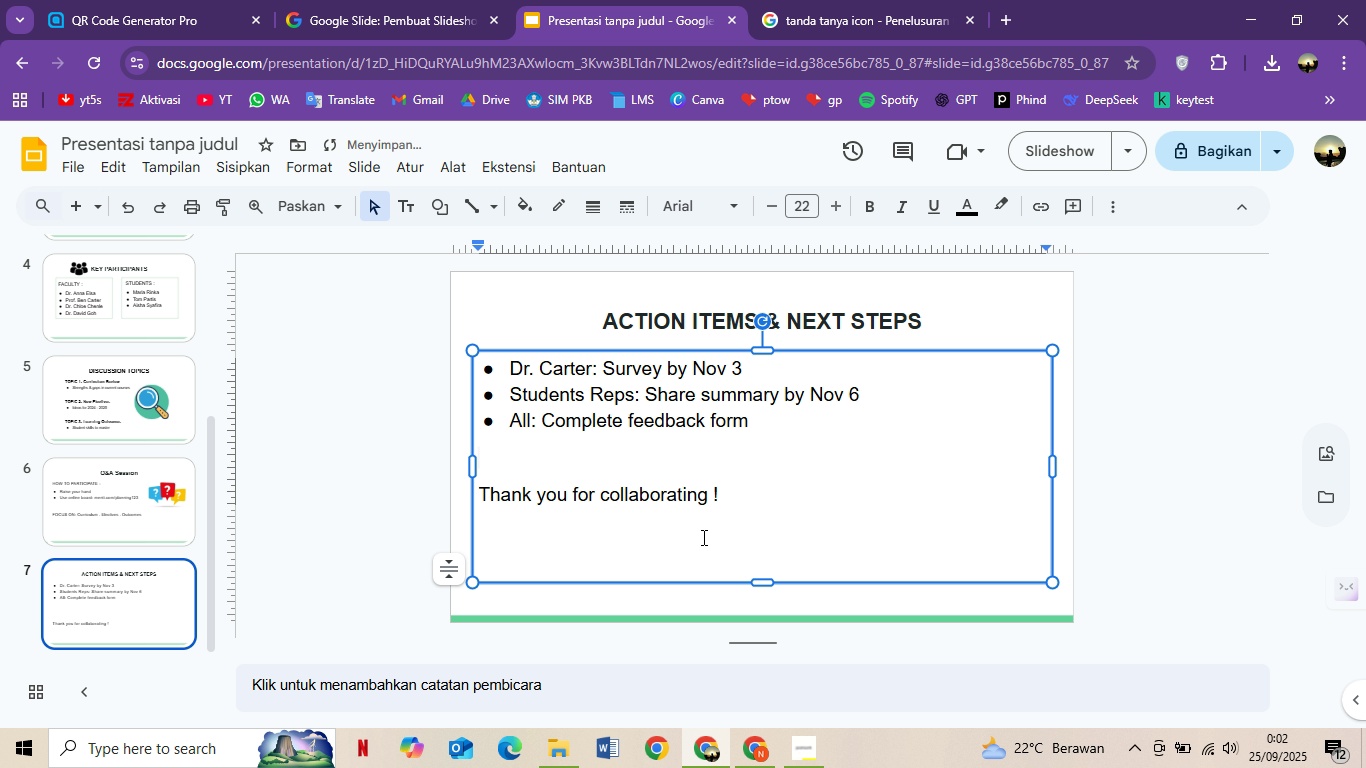 
left_click_drag(start_coordinate=[719, 502], to_coordinate=[456, 504])
 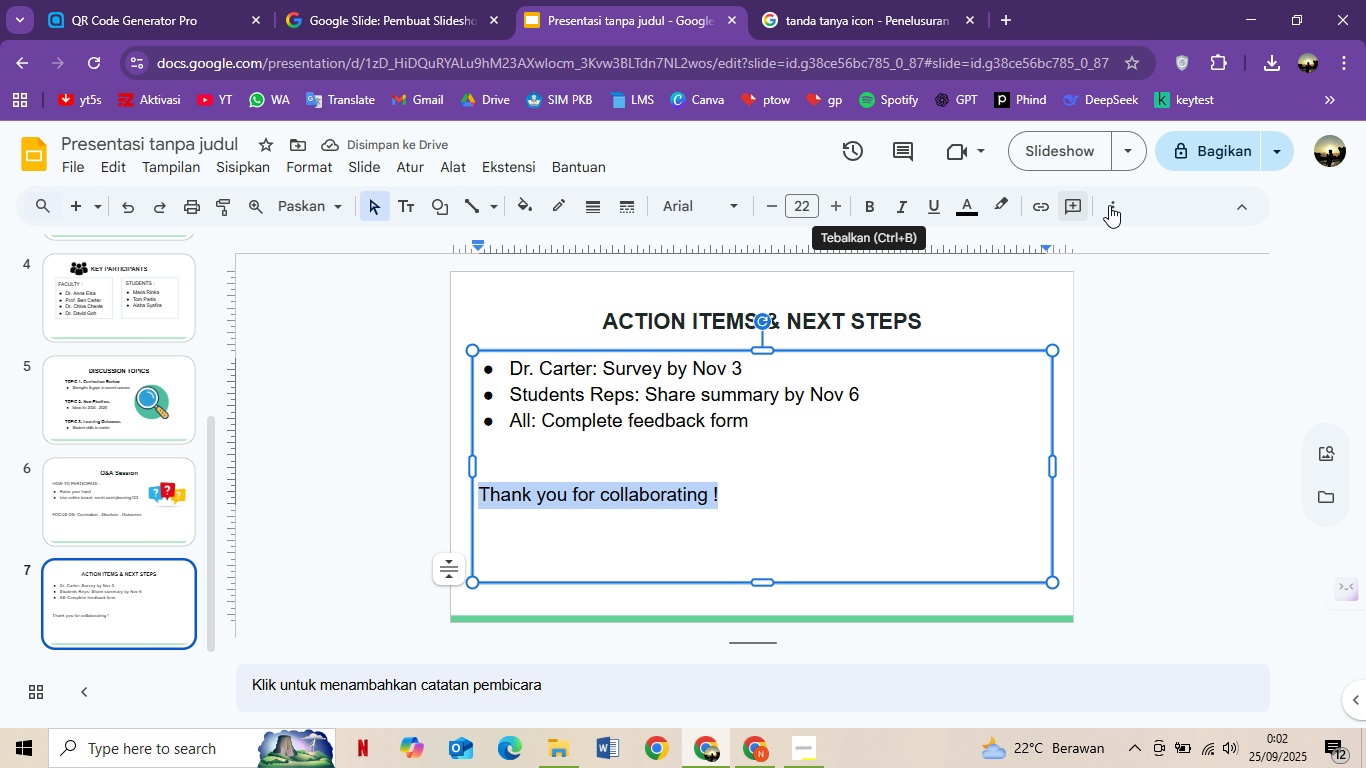 
left_click([1109, 206])
 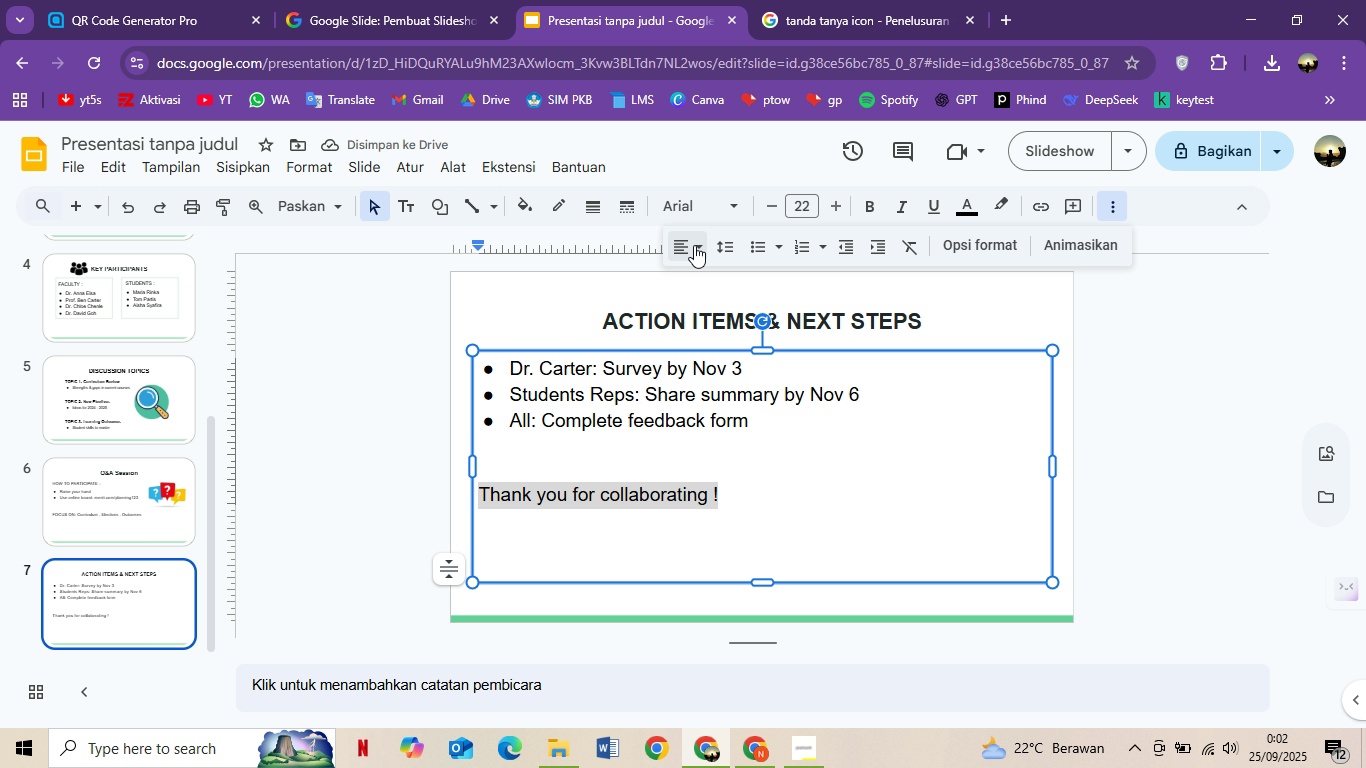 
left_click([691, 244])
 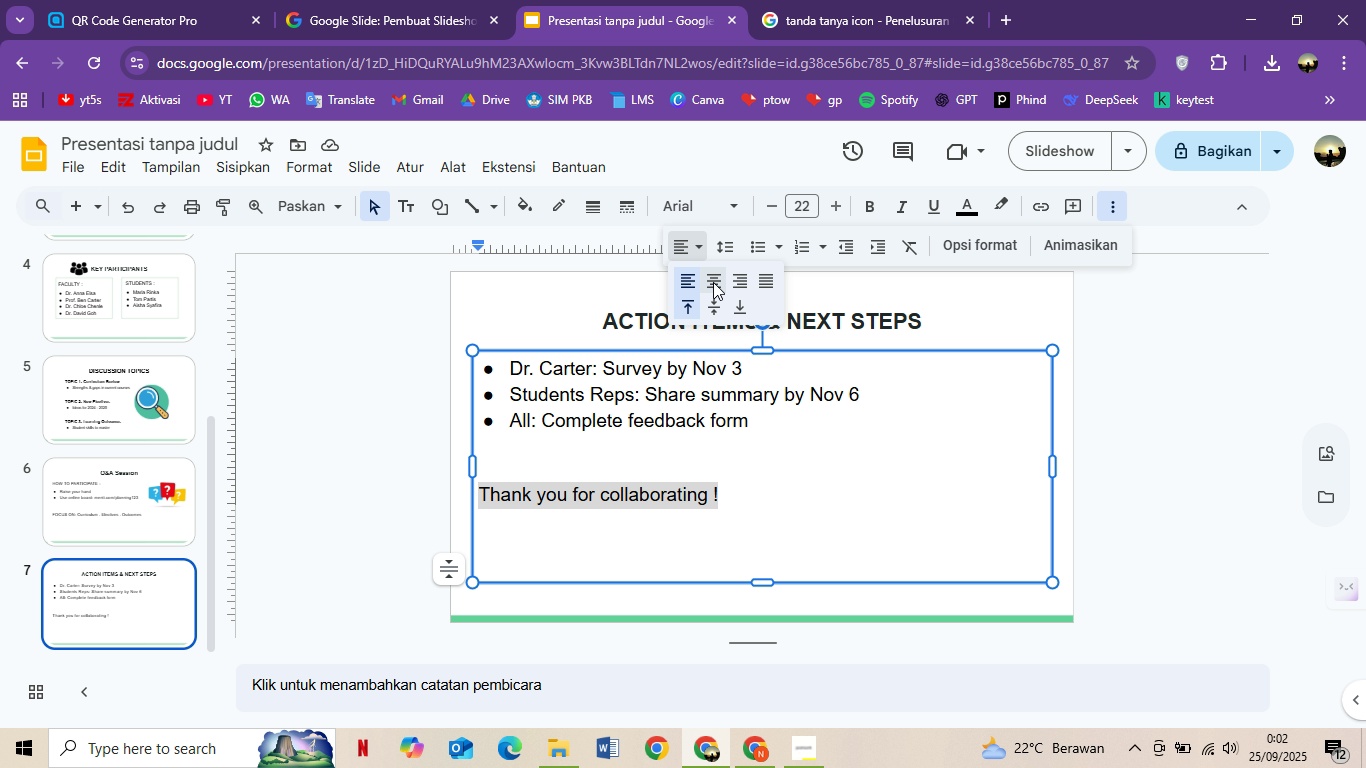 
left_click([713, 281])
 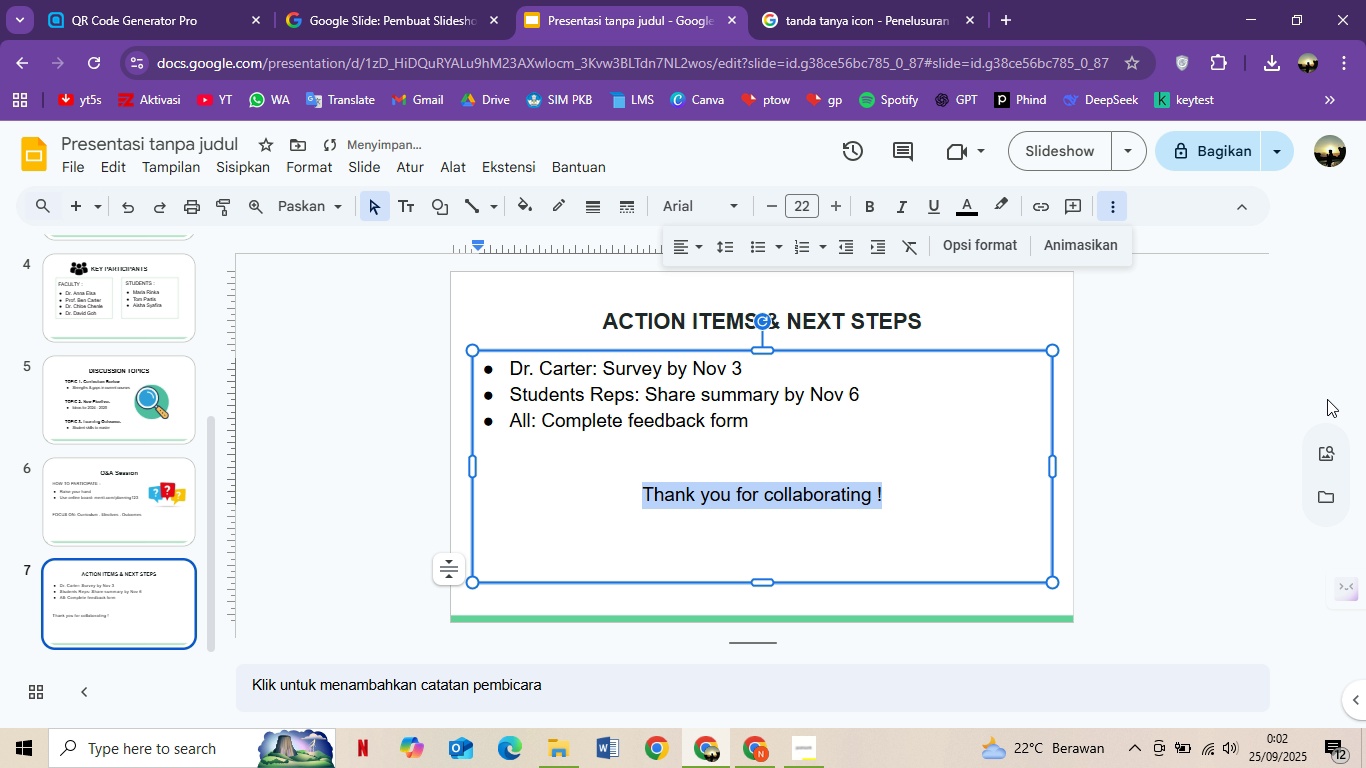 
left_click([1330, 399])
 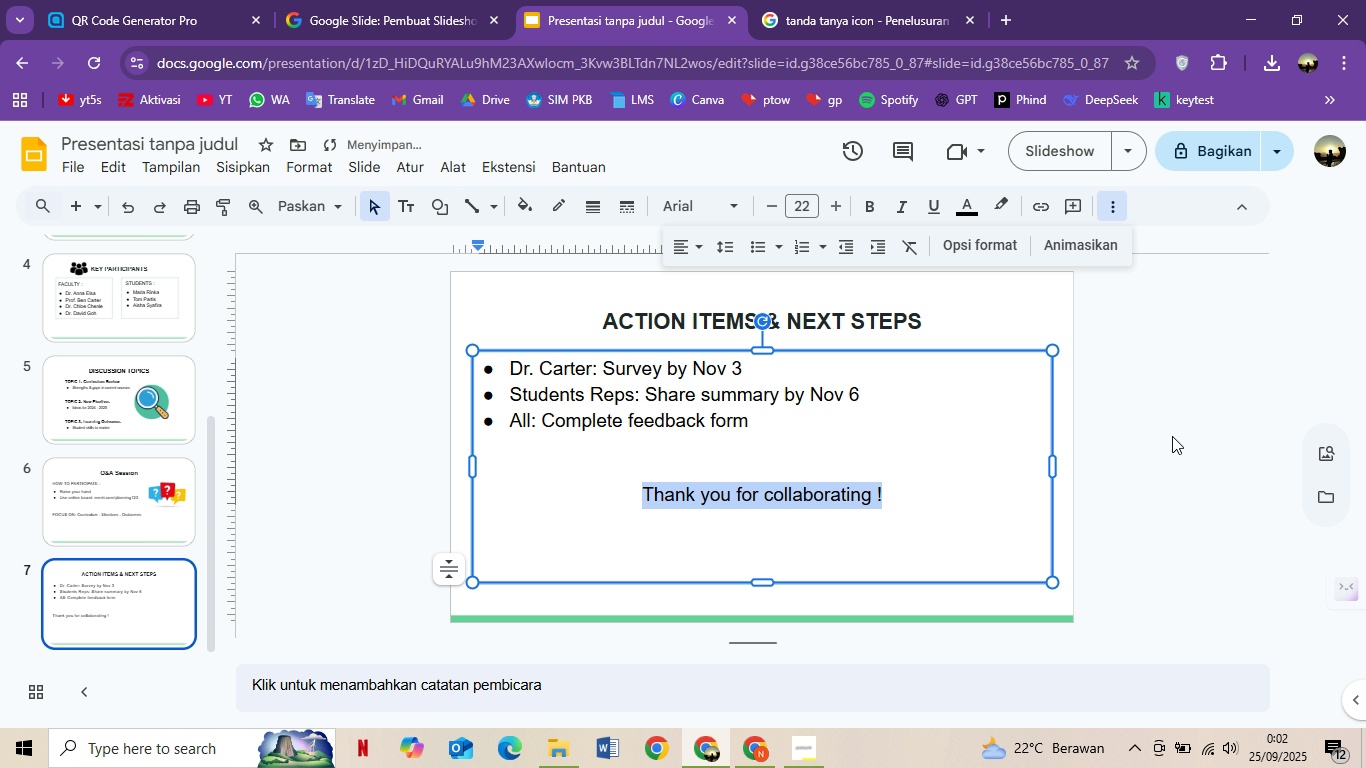 
left_click([1172, 439])
 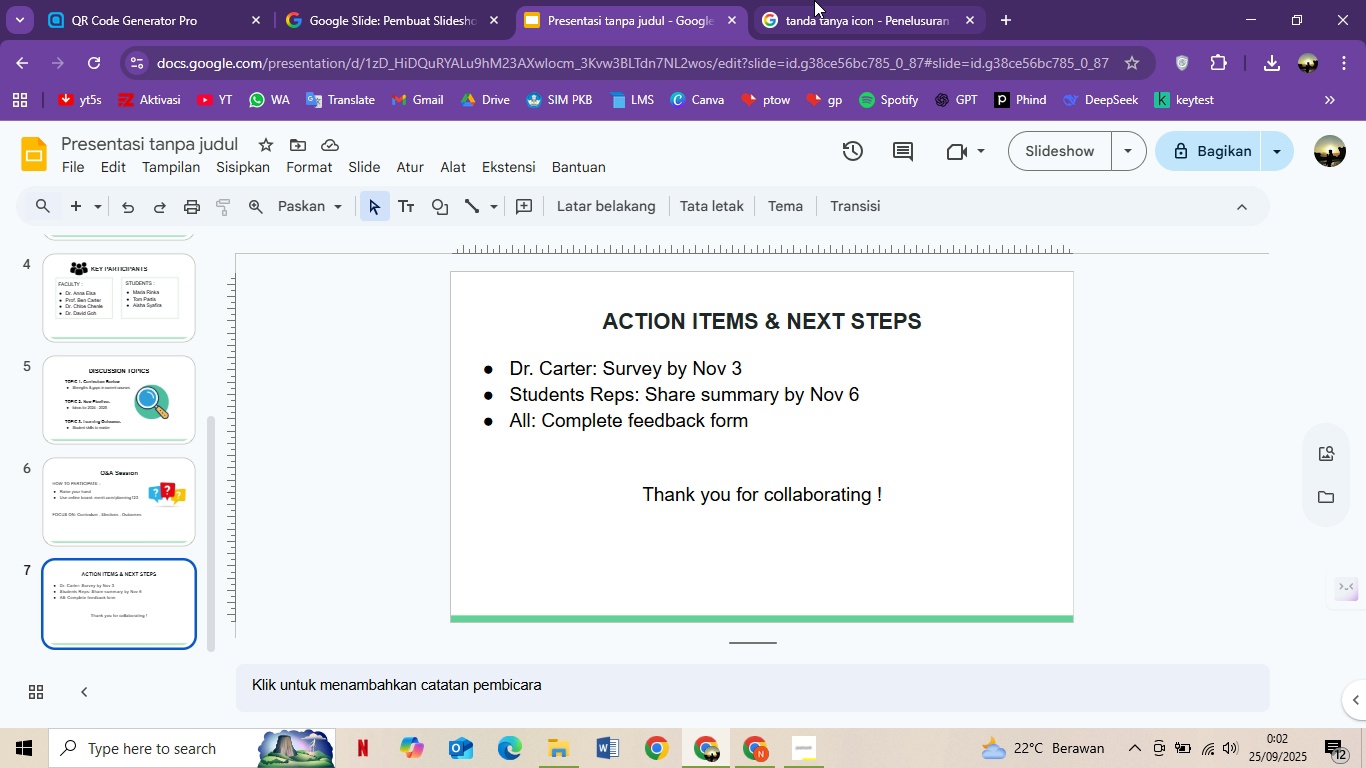 
wait(5.85)
 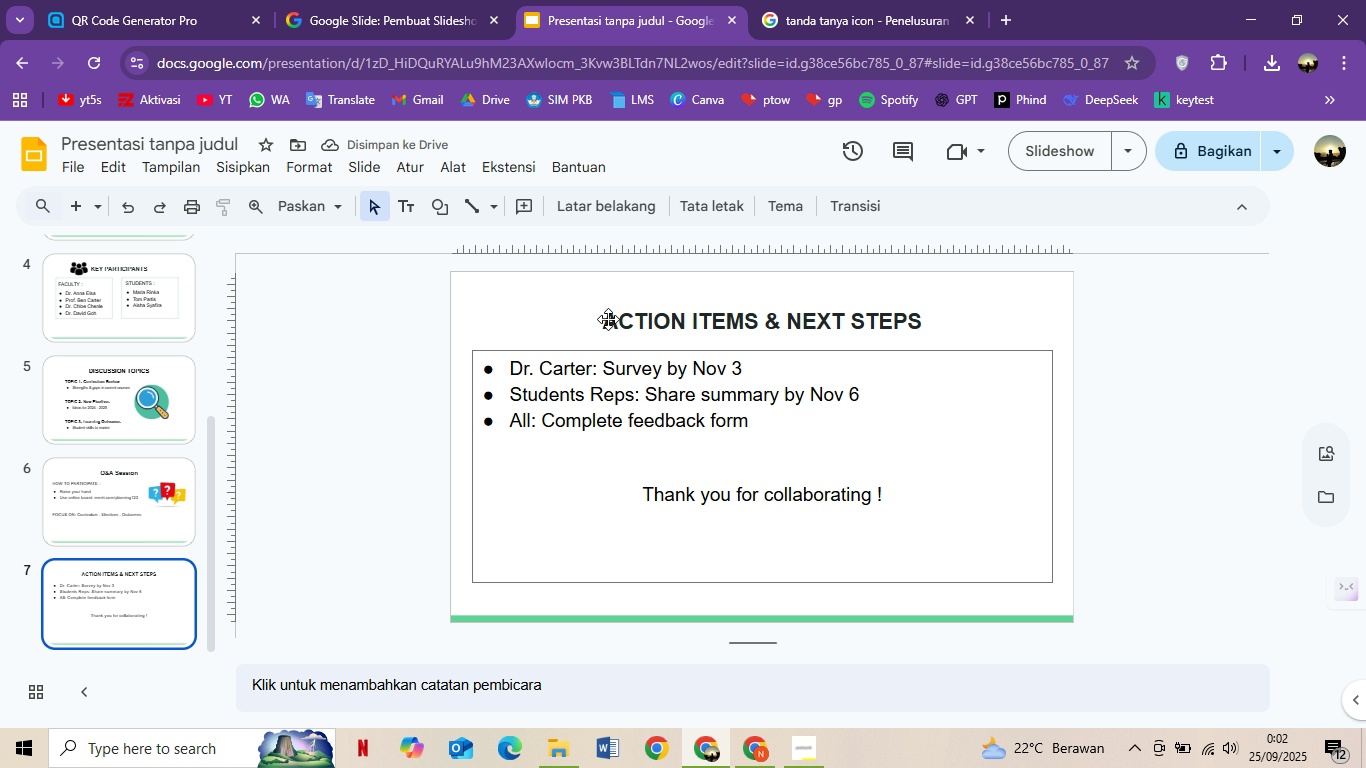 
left_click([651, 4])
 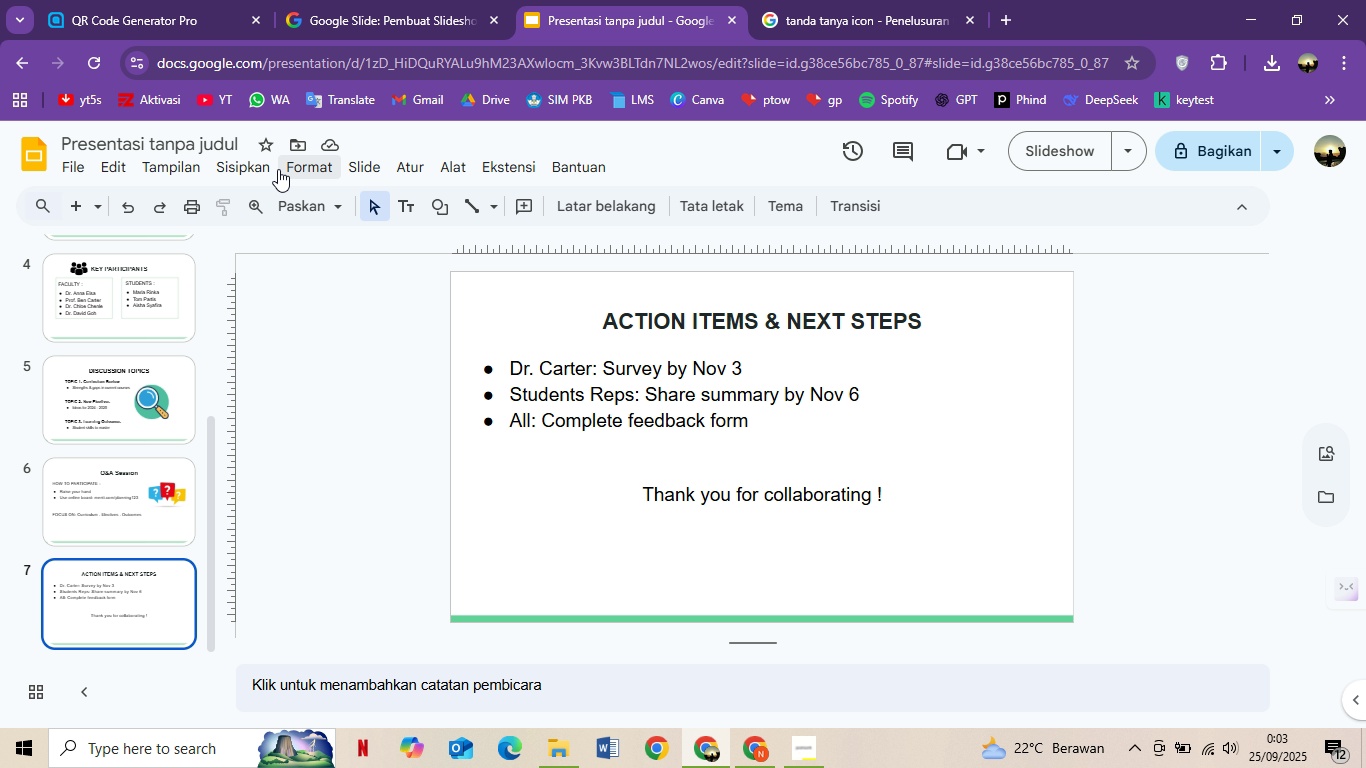 
left_click([275, 168])
 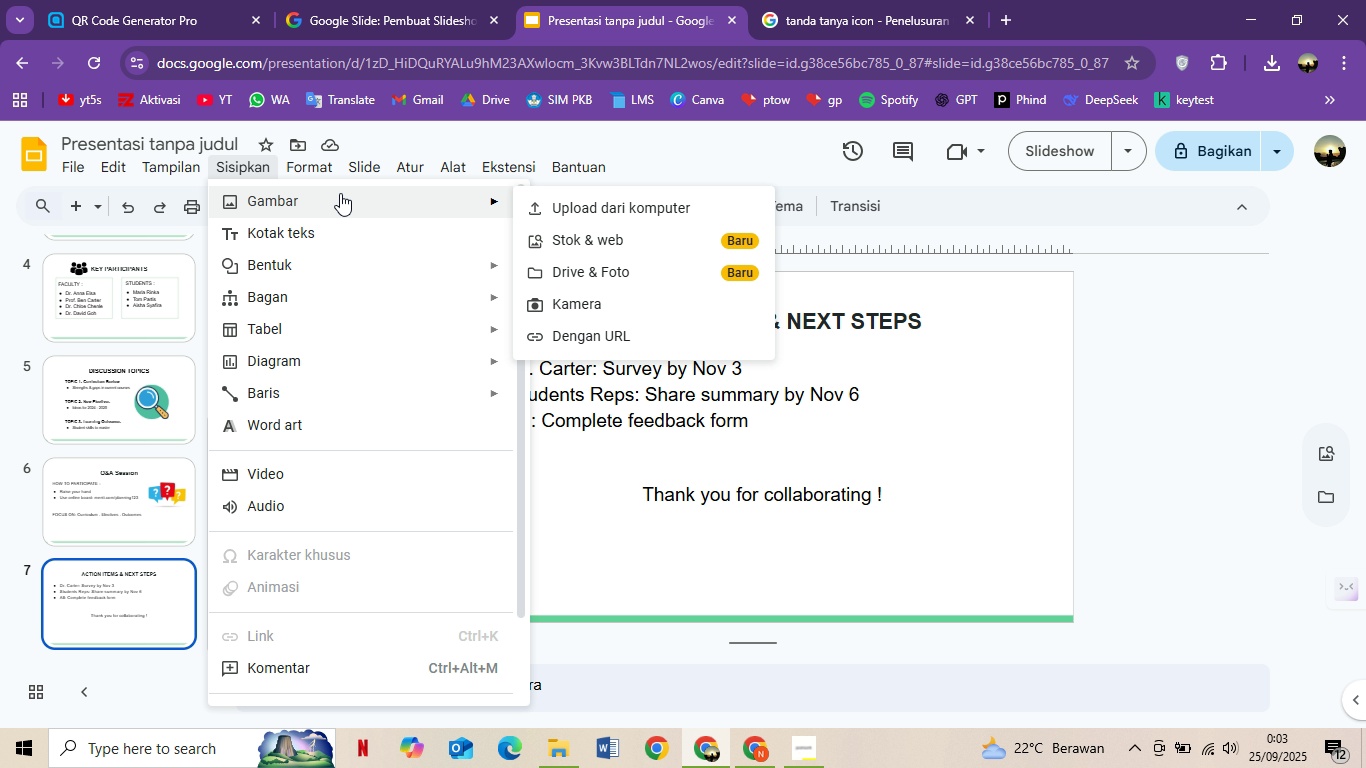 
left_click([605, 200])
 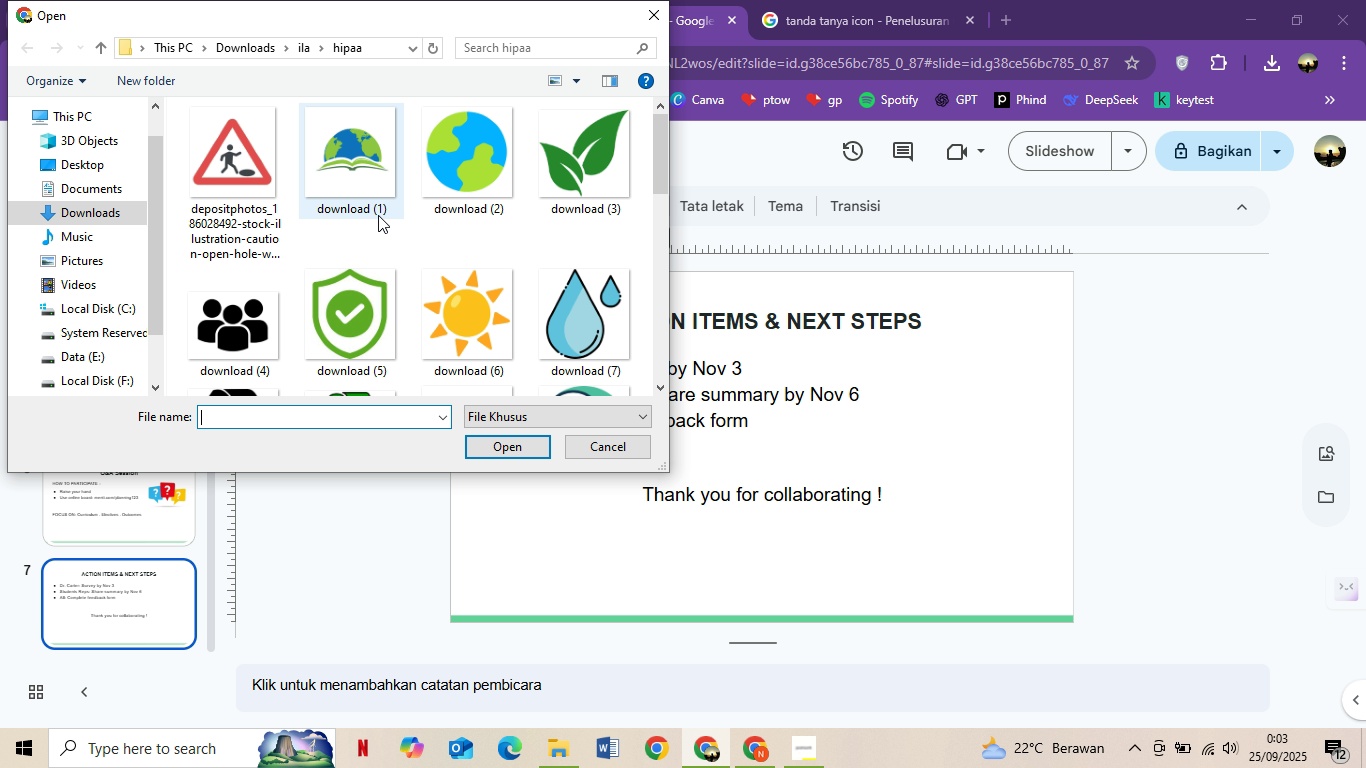 
scroll: coordinate [408, 254], scroll_direction: down, amount: 4.0
 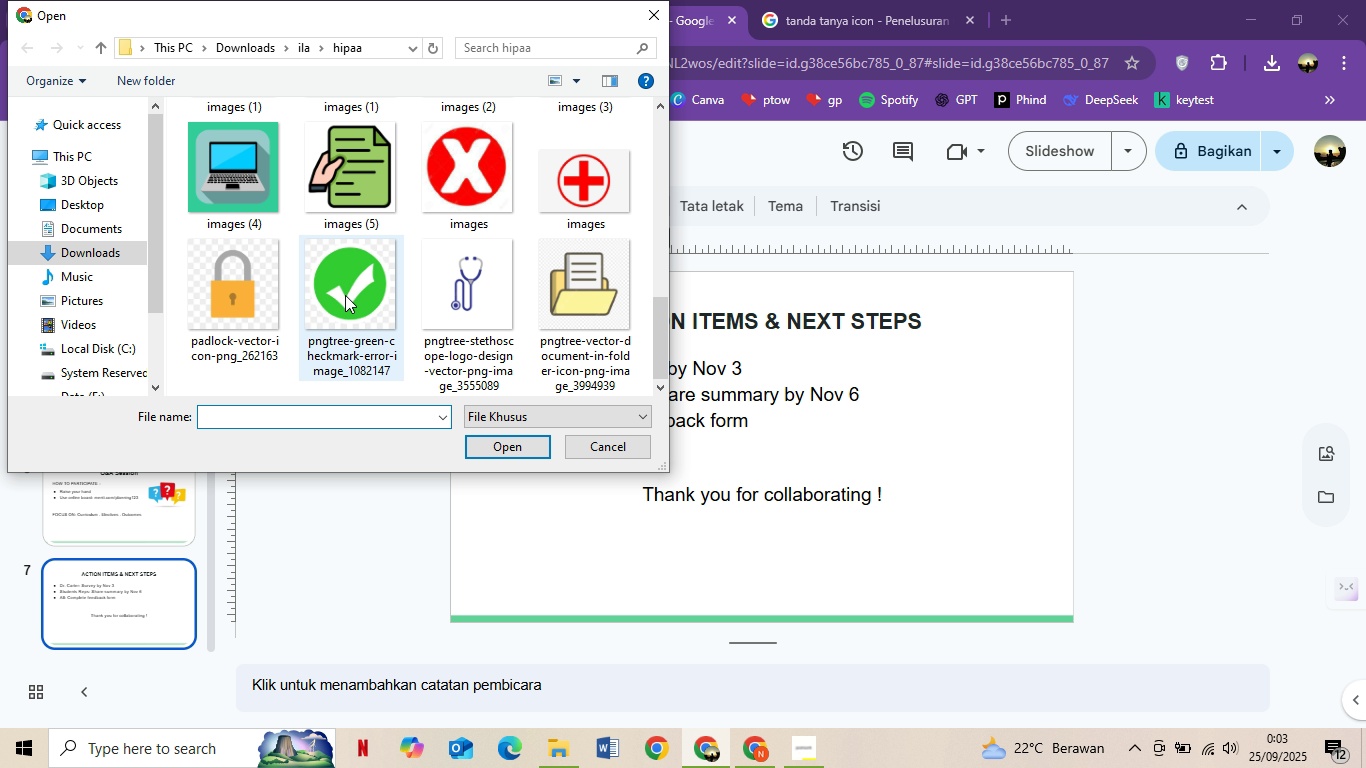 
double_click([345, 295])
 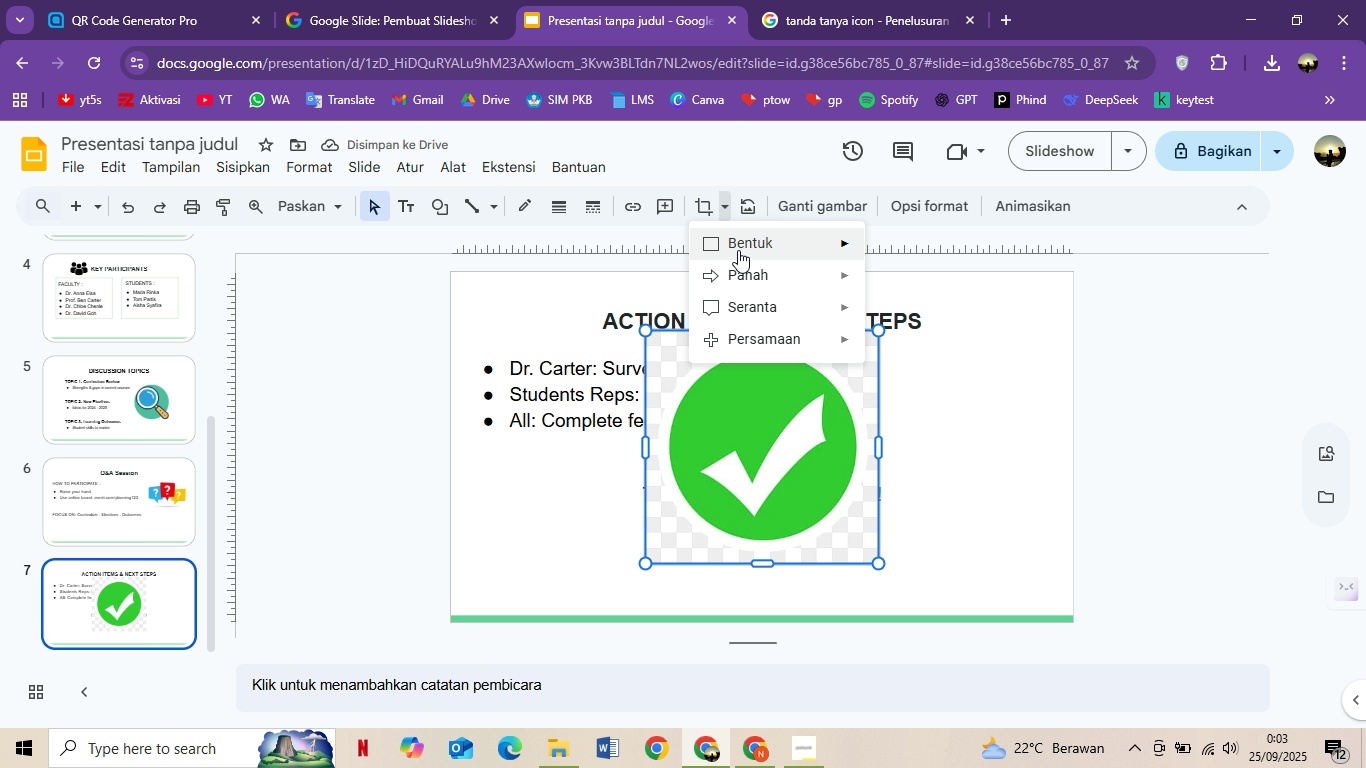 
wait(6.69)
 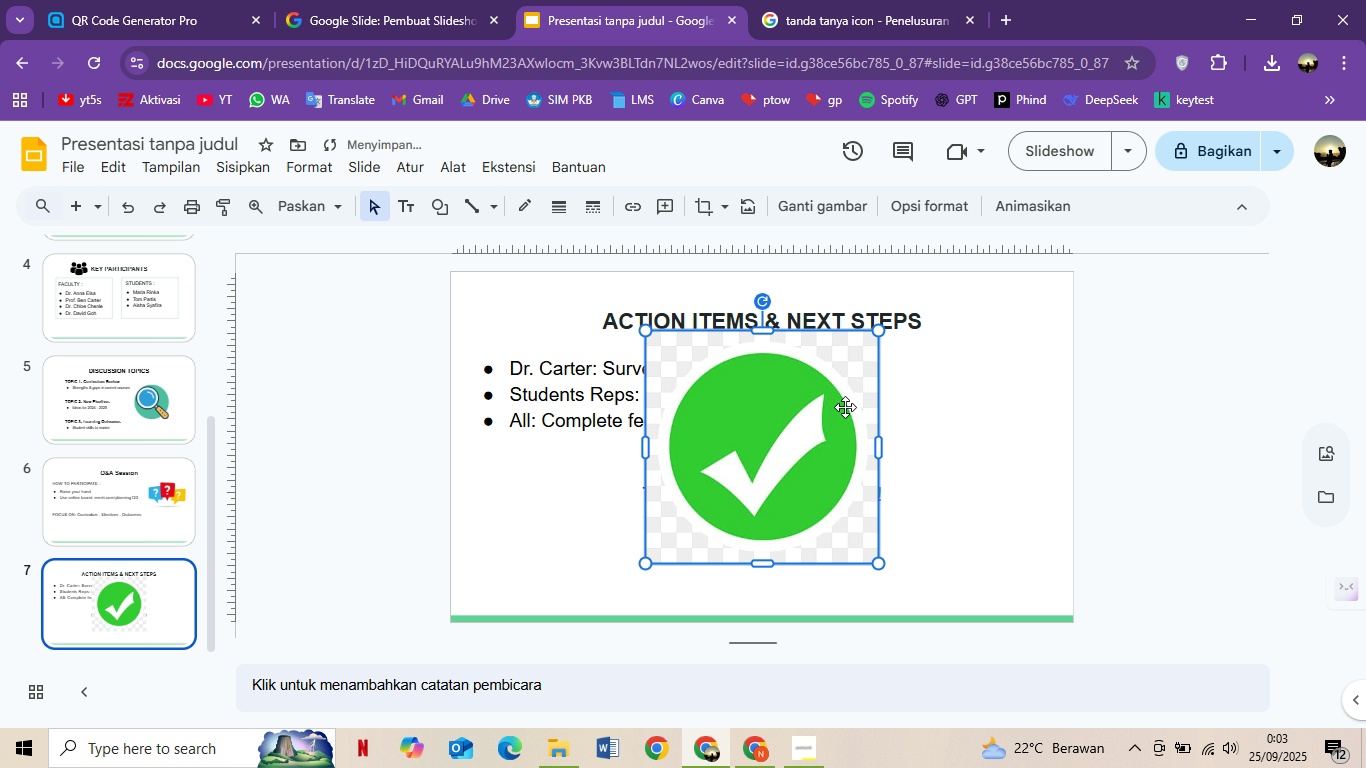 
left_click([876, 281])
 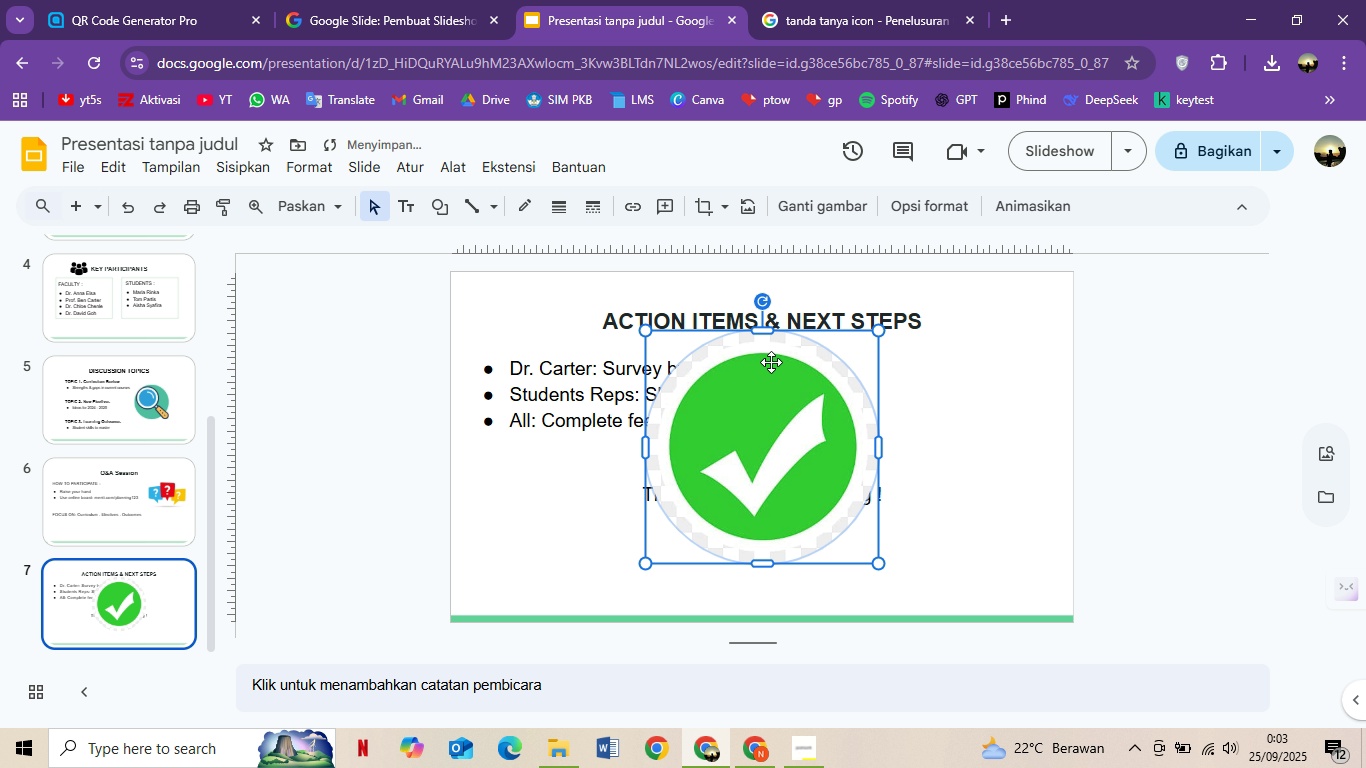 
hold_key(key=ShiftLeft, duration=5.01)
 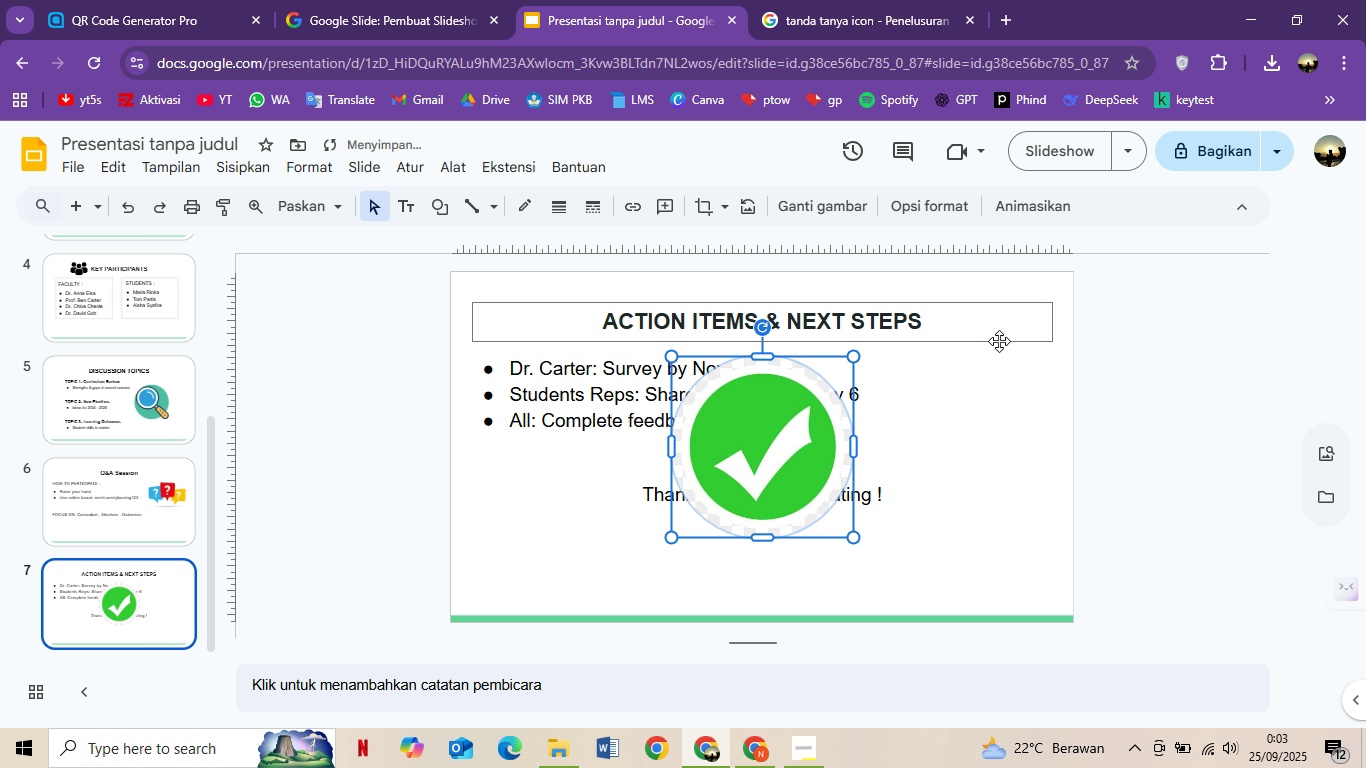 
hold_key(key=ControlLeft, duration=1.5)
 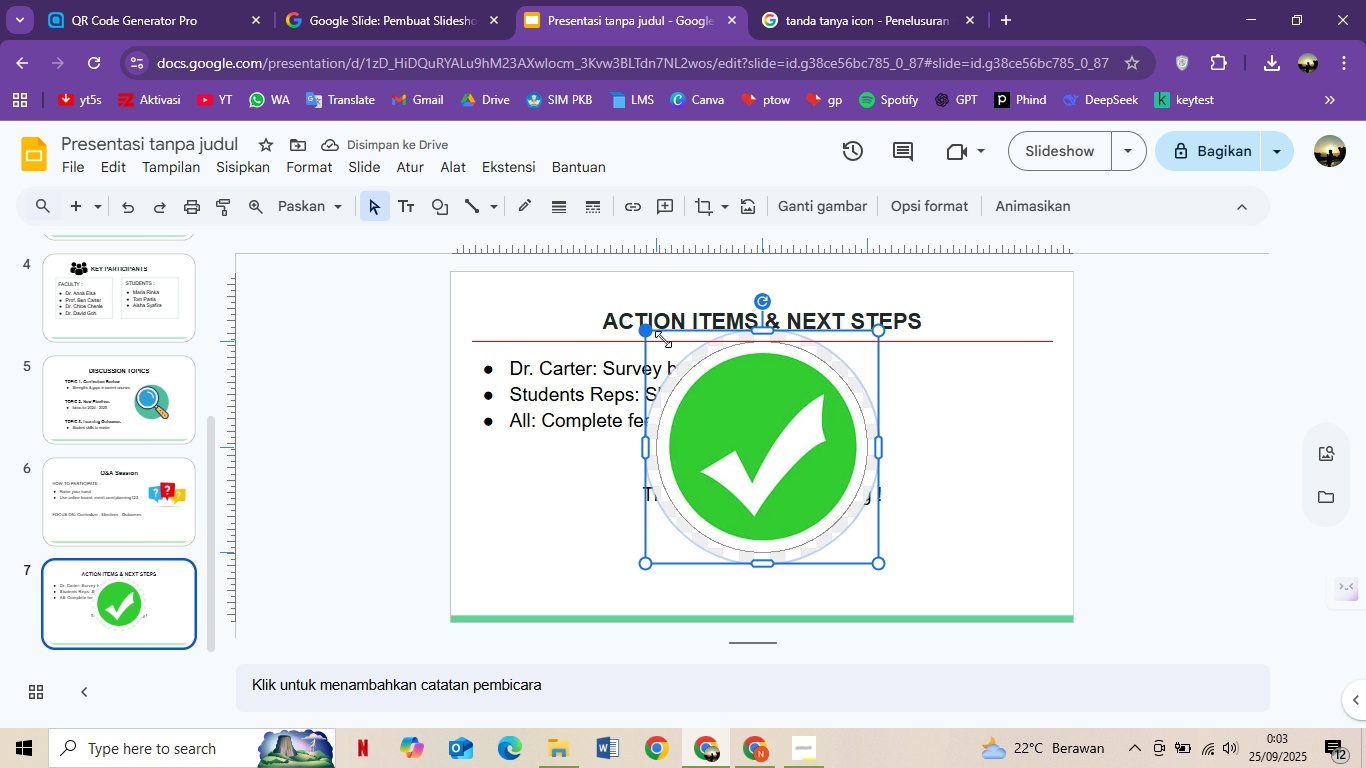 
hold_key(key=ControlLeft, duration=1.52)
left_click_drag(start_coordinate=[650, 331], to_coordinate=[676, 355])
 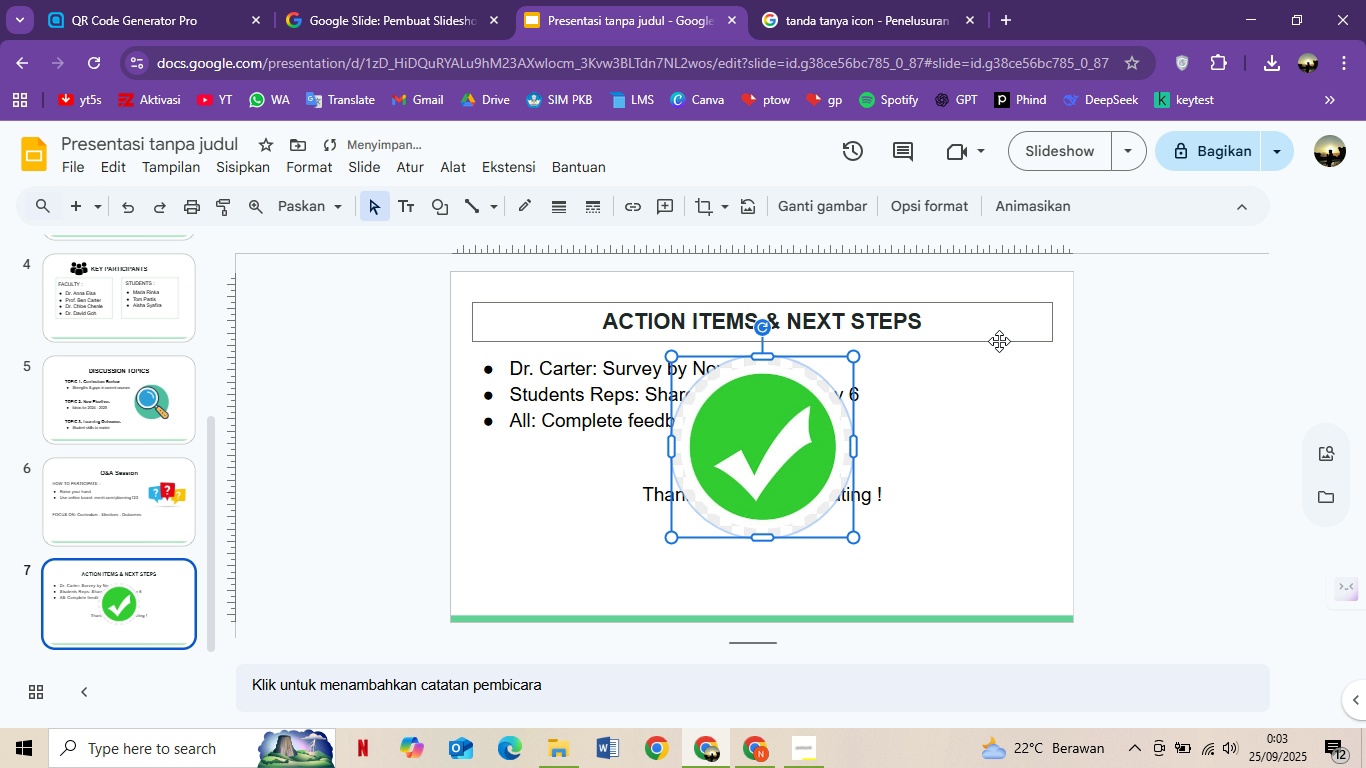 
hold_key(key=ControlLeft, duration=1.51)
 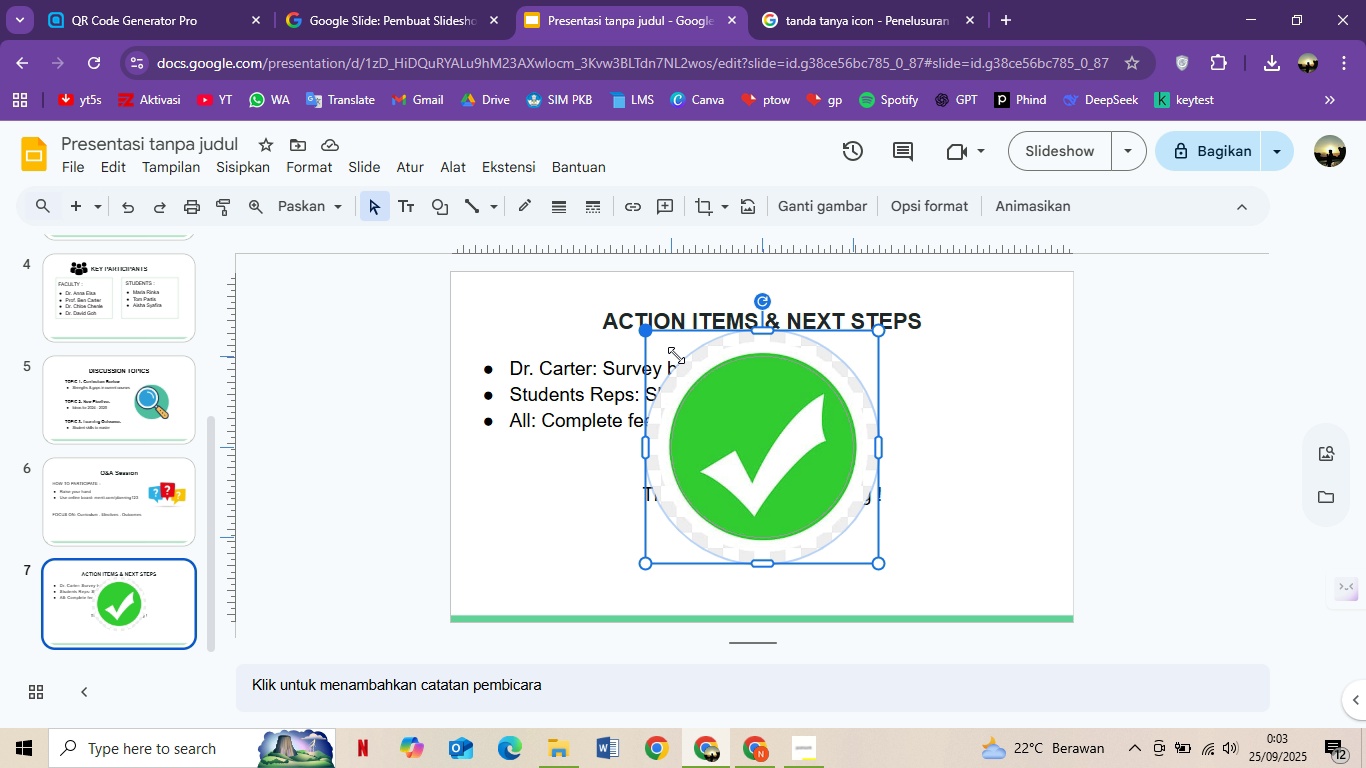 
hold_key(key=ControlLeft, duration=0.48)
 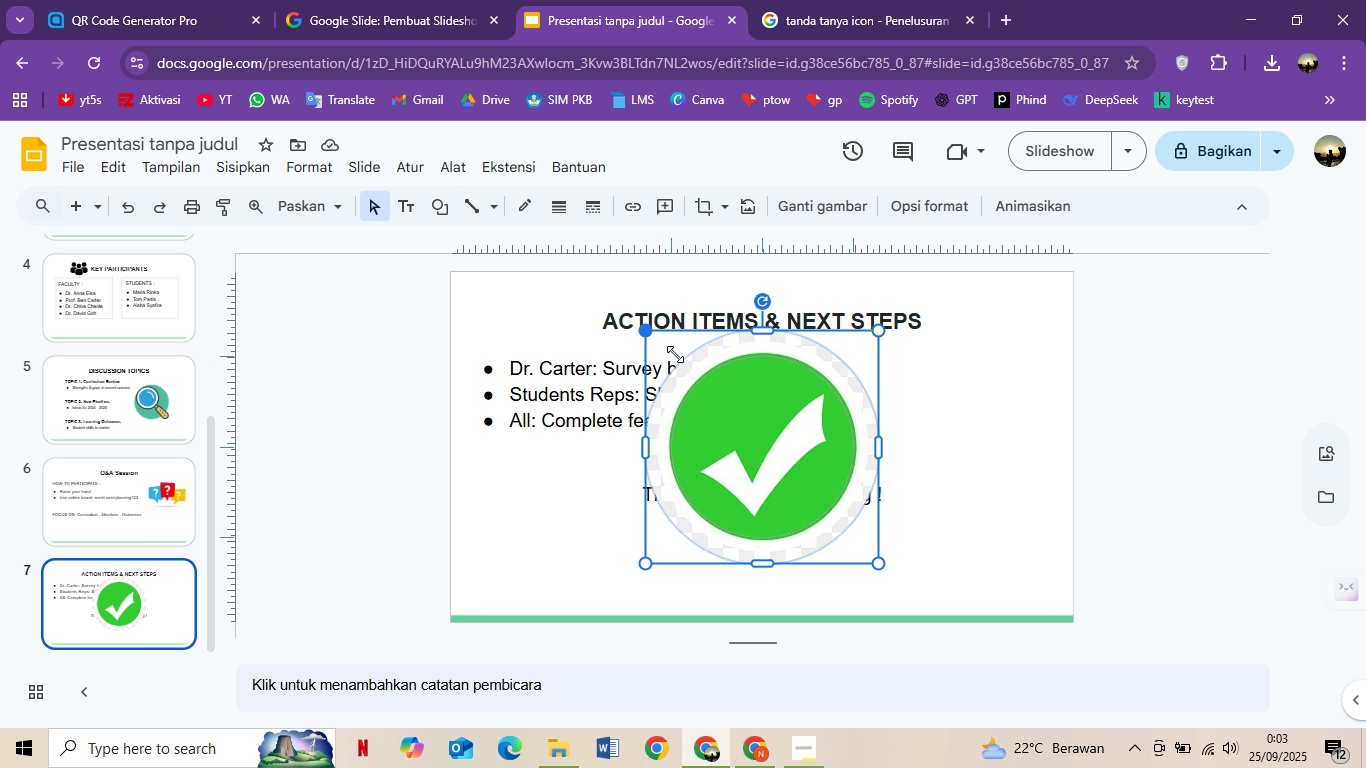 
key(Control+ControlLeft)
 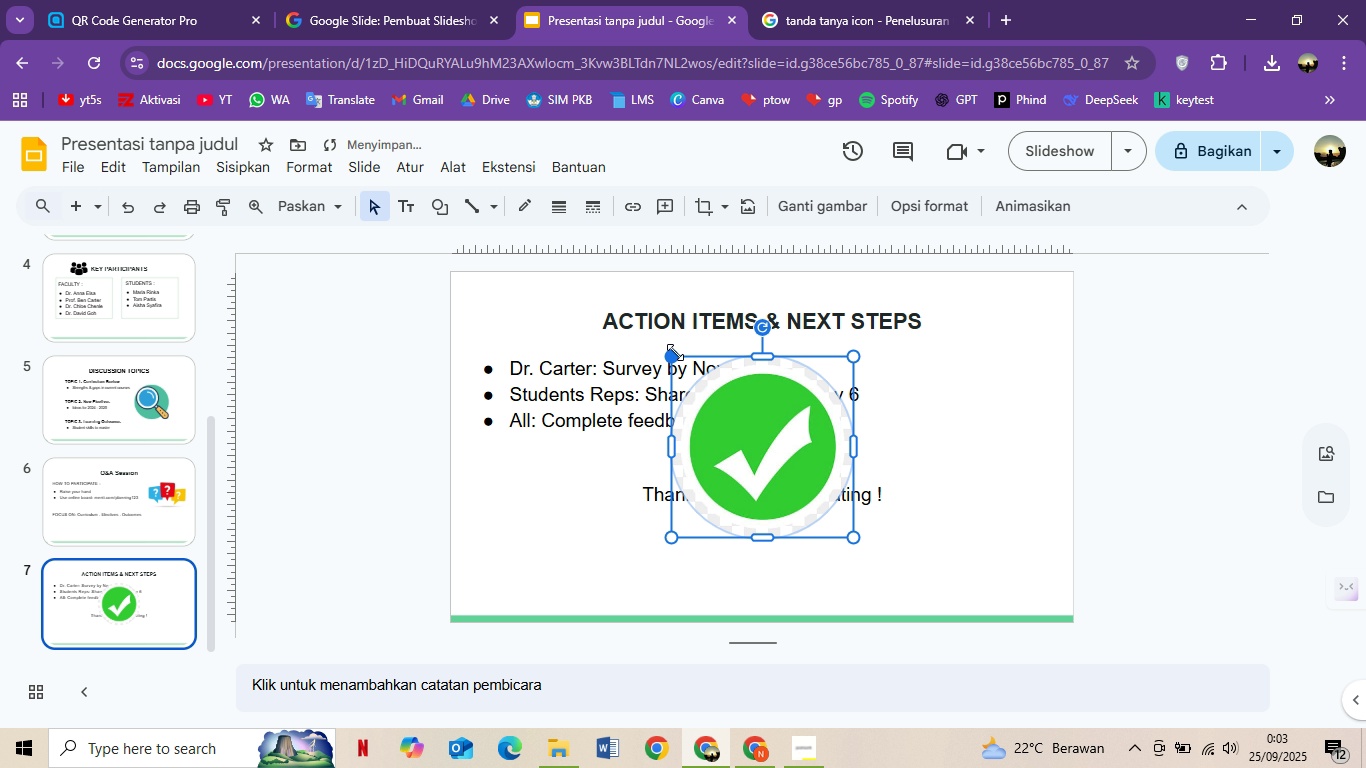 
key(Control+ControlLeft)
 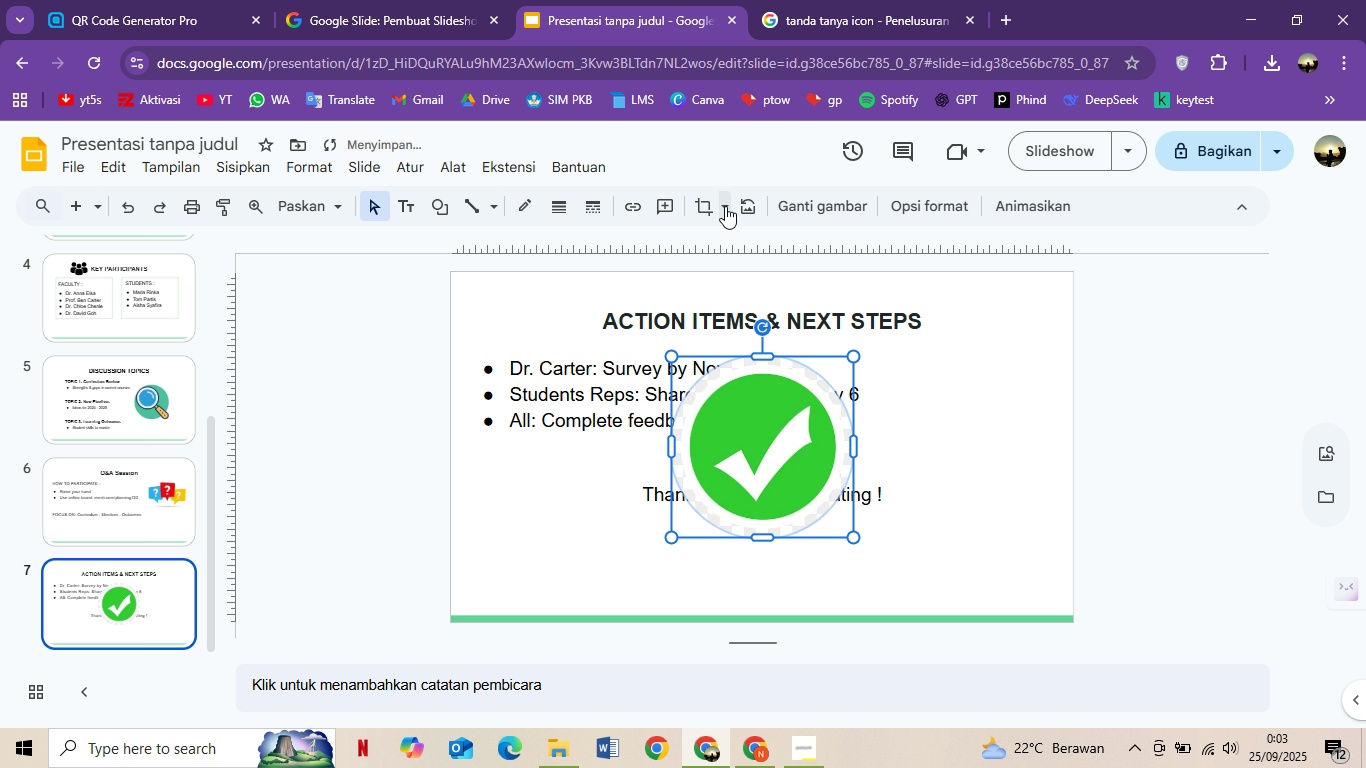 
left_click([705, 206])
 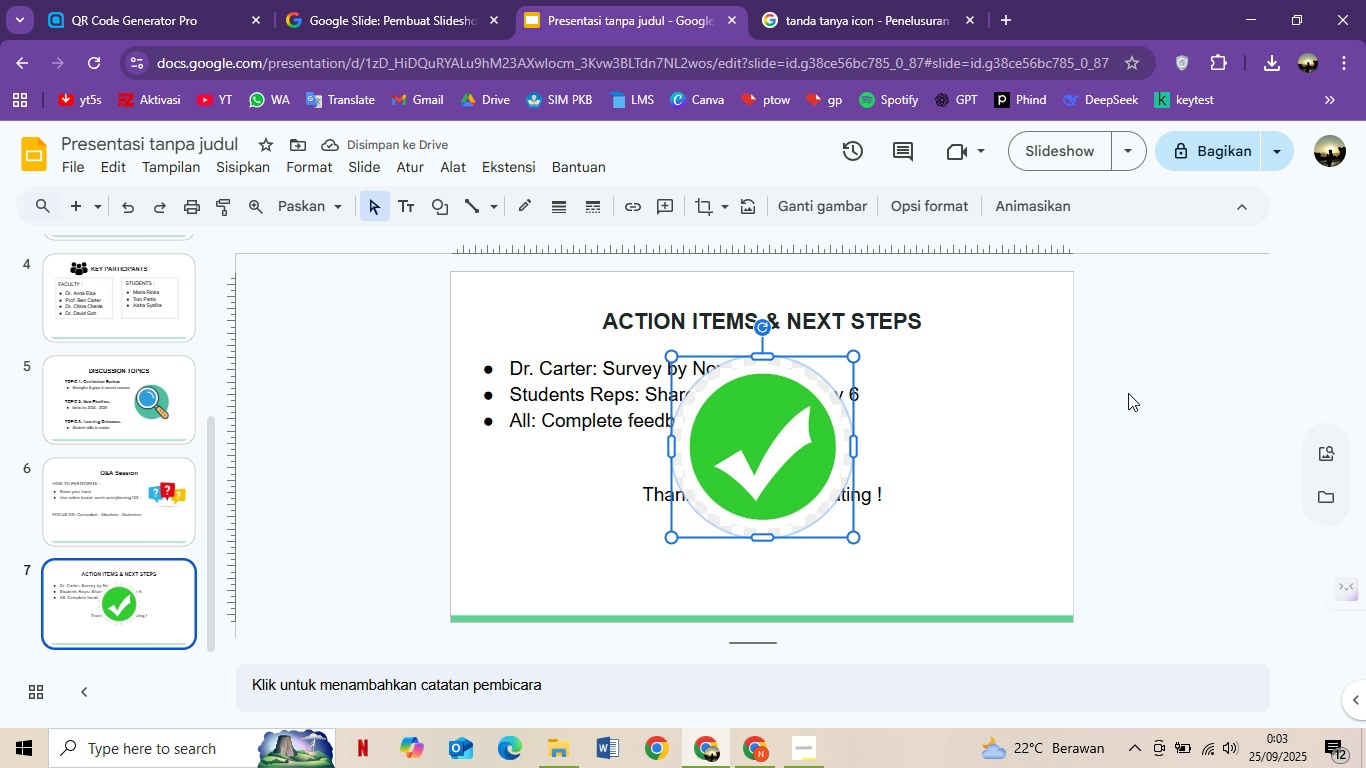 
left_click([1128, 393])
 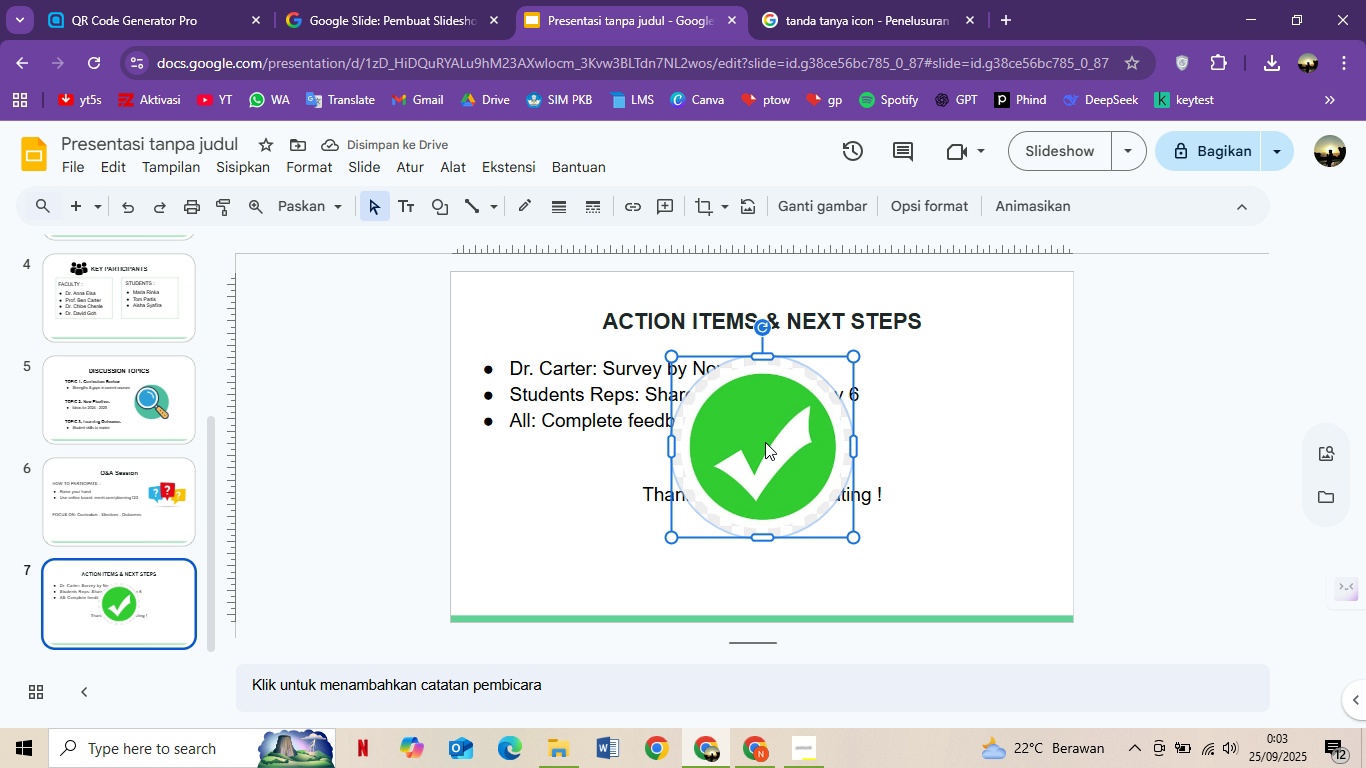 
left_click([768, 446])
 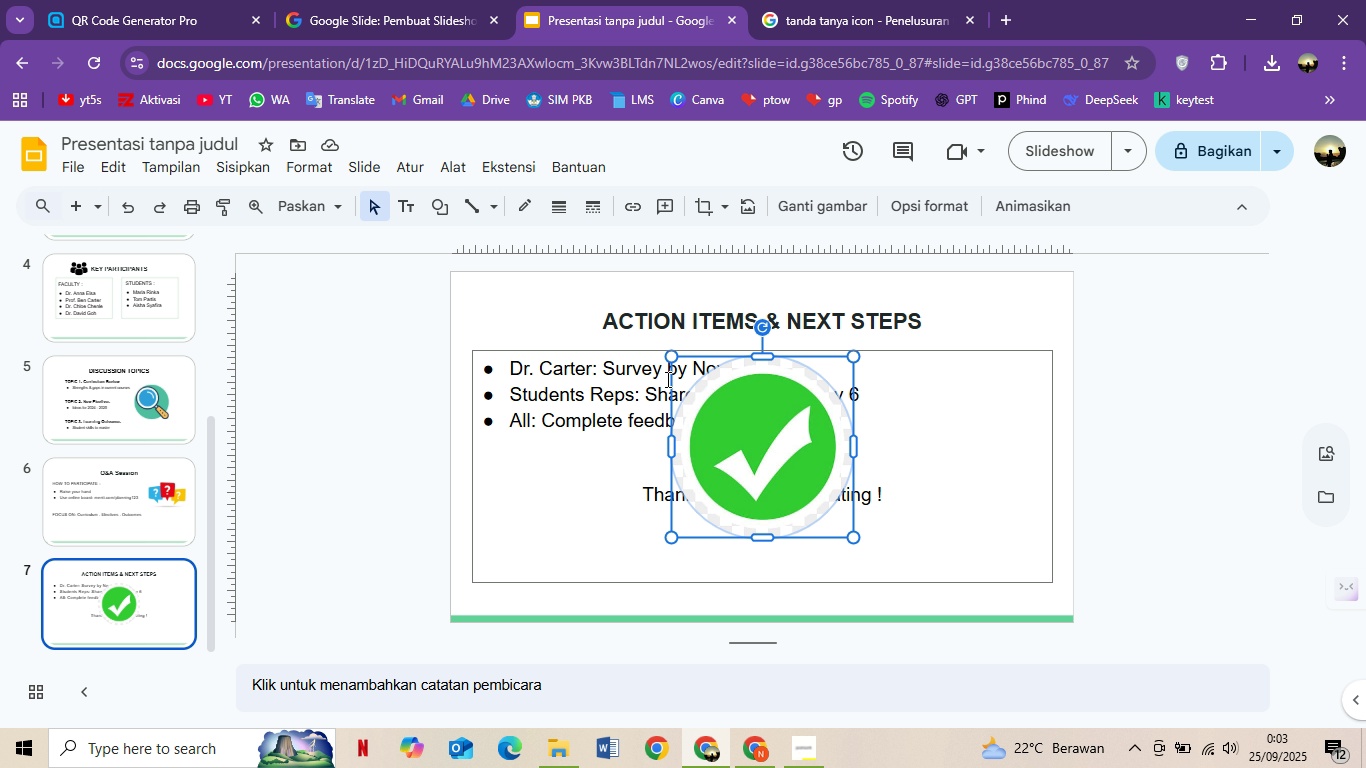 
hold_key(key=ShiftLeft, duration=2.33)
left_click_drag(start_coordinate=[667, 354], to_coordinate=[690, 381])
 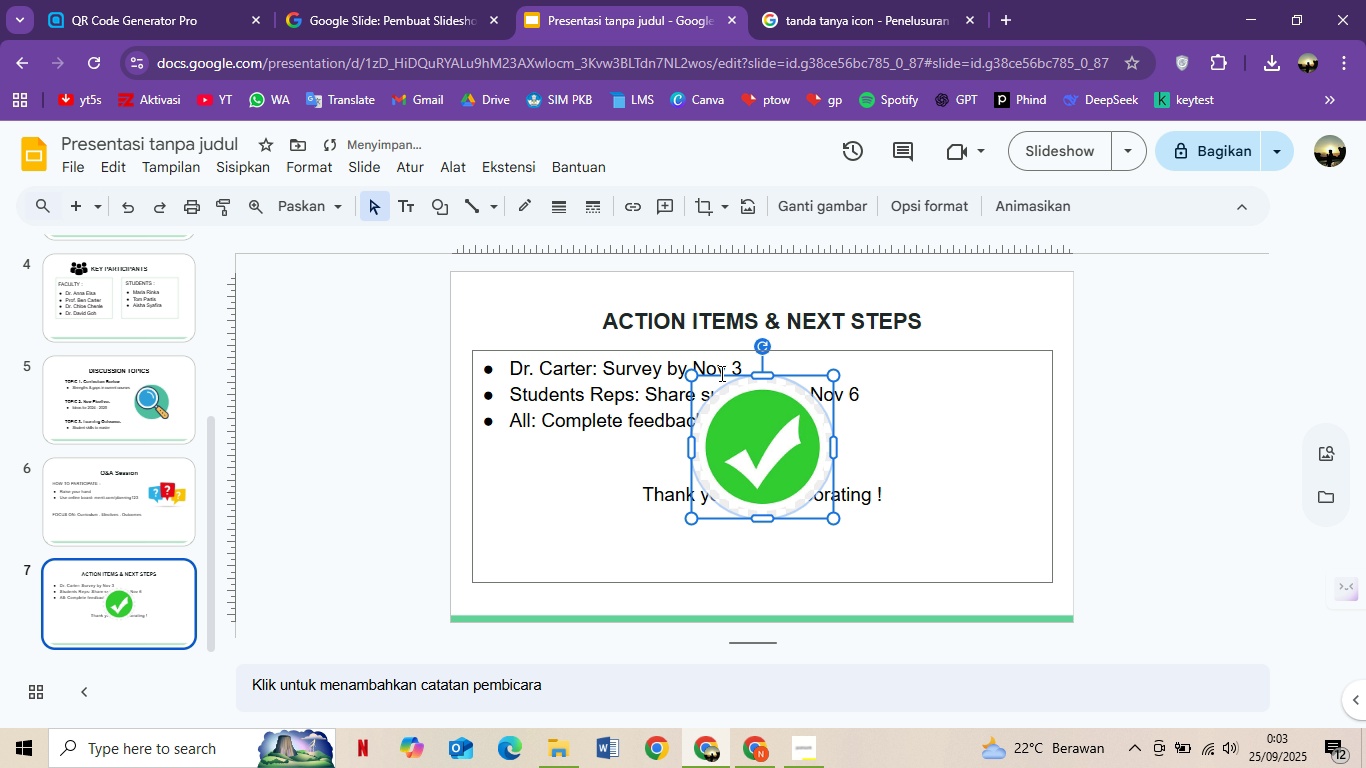 
hold_key(key=ControlLeft, duration=1.53)
 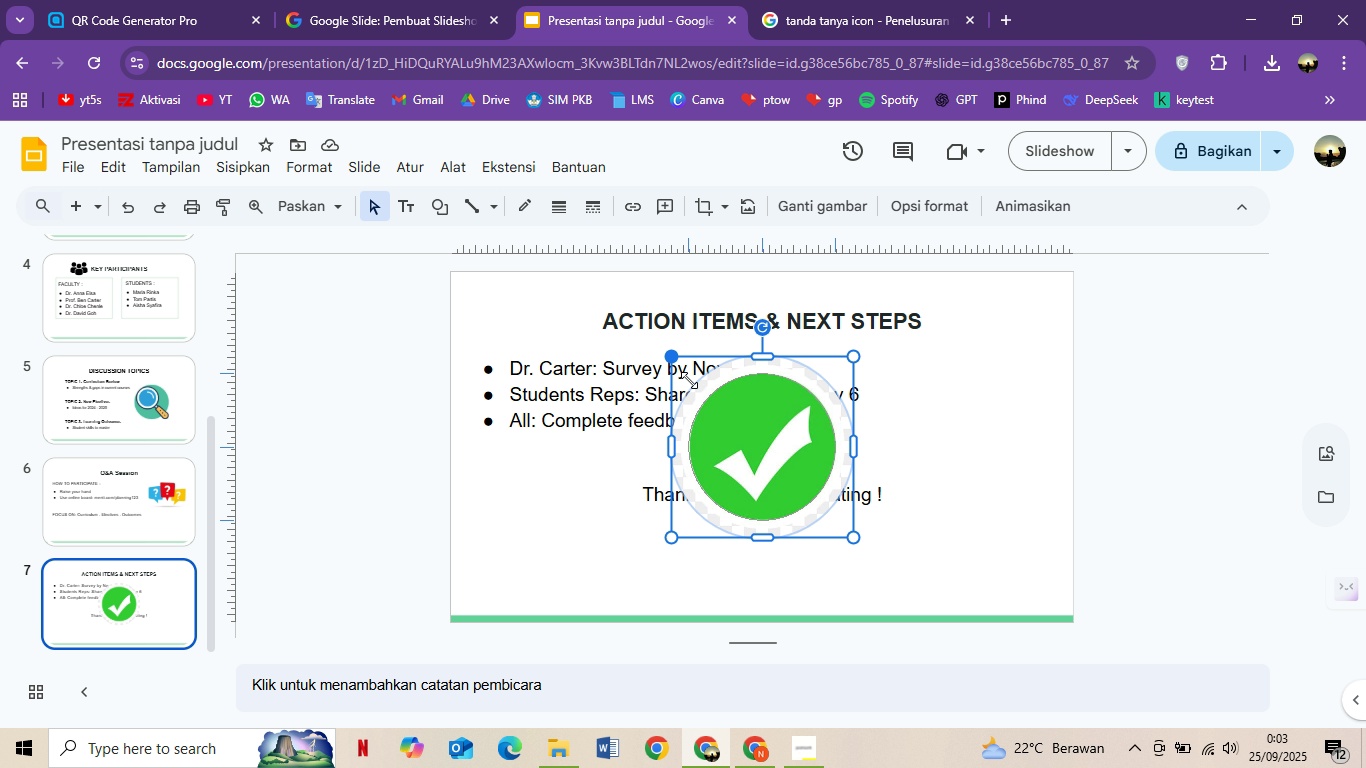 
hold_key(key=ControlLeft, duration=0.75)
 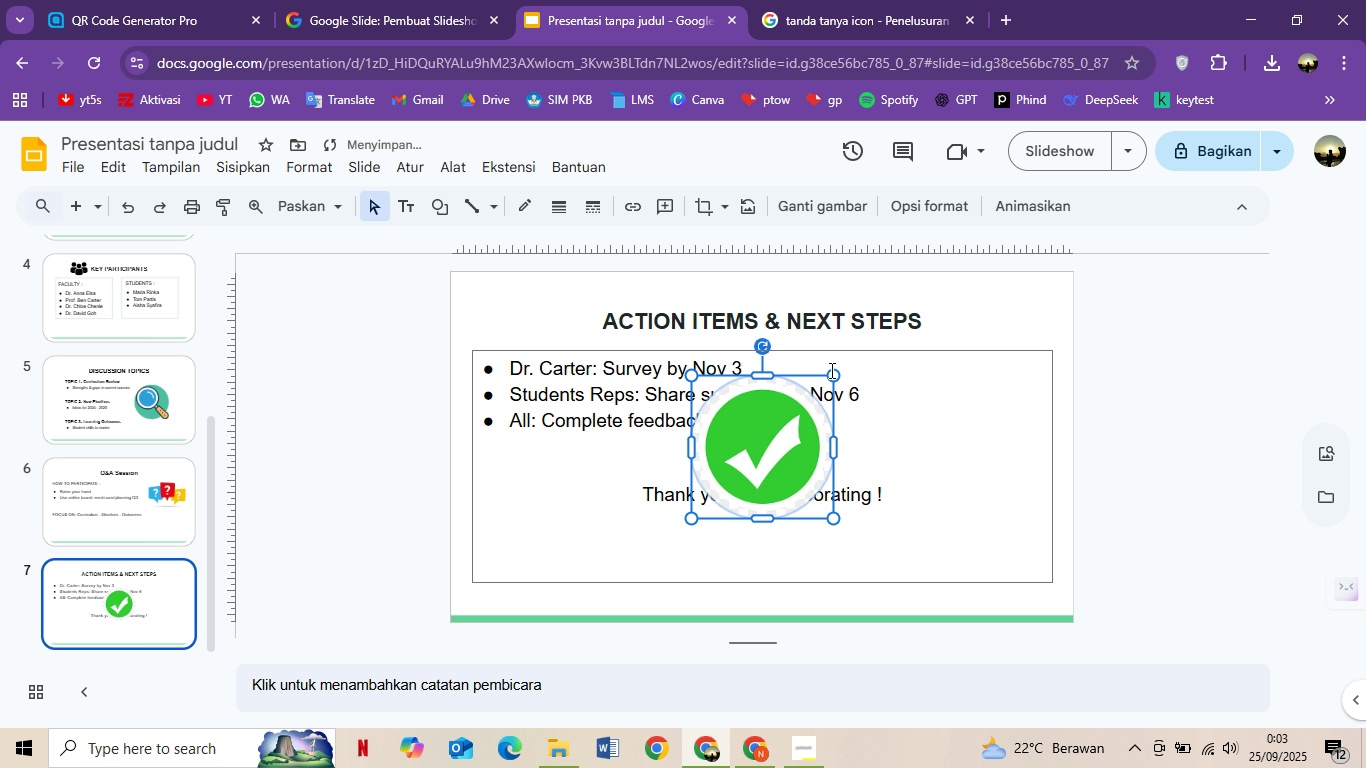 
key(Control+Z)
 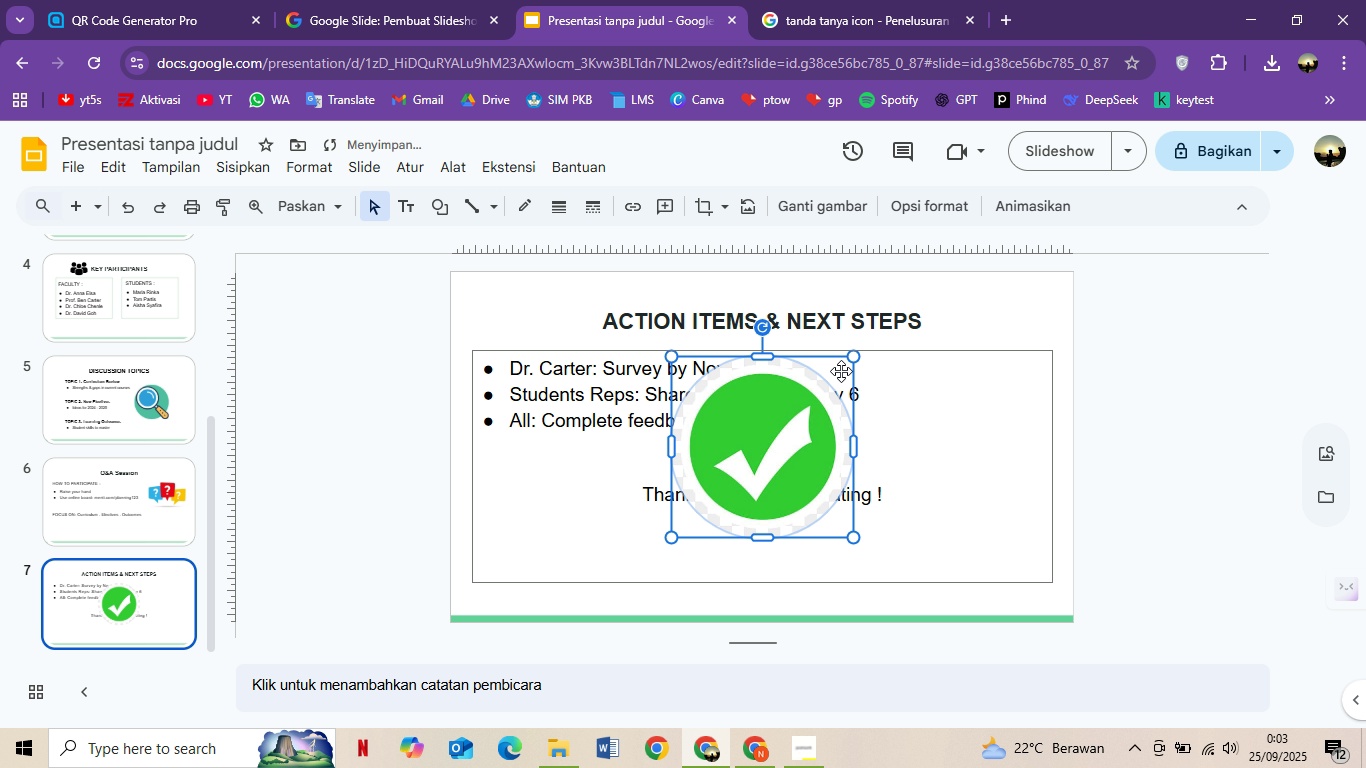 
key(Control+Z)
 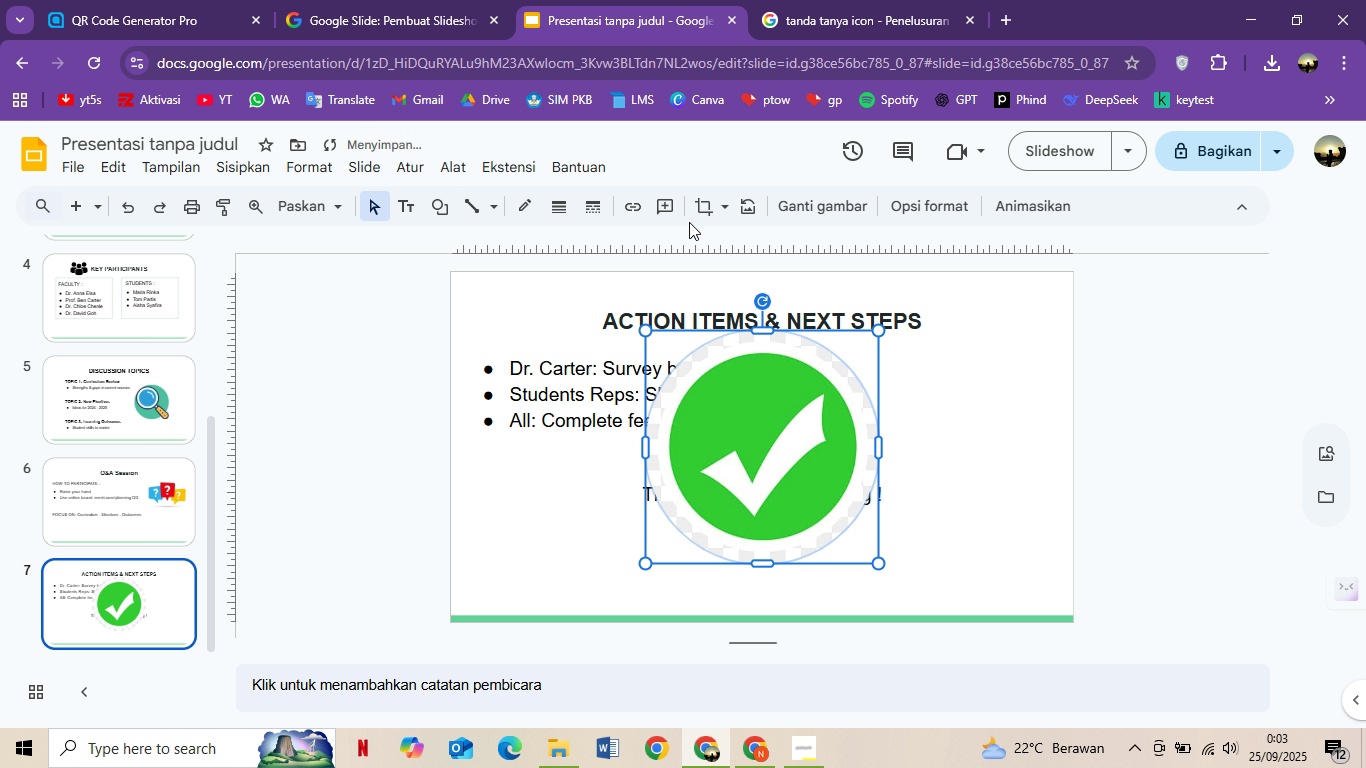 
left_click([708, 213])
 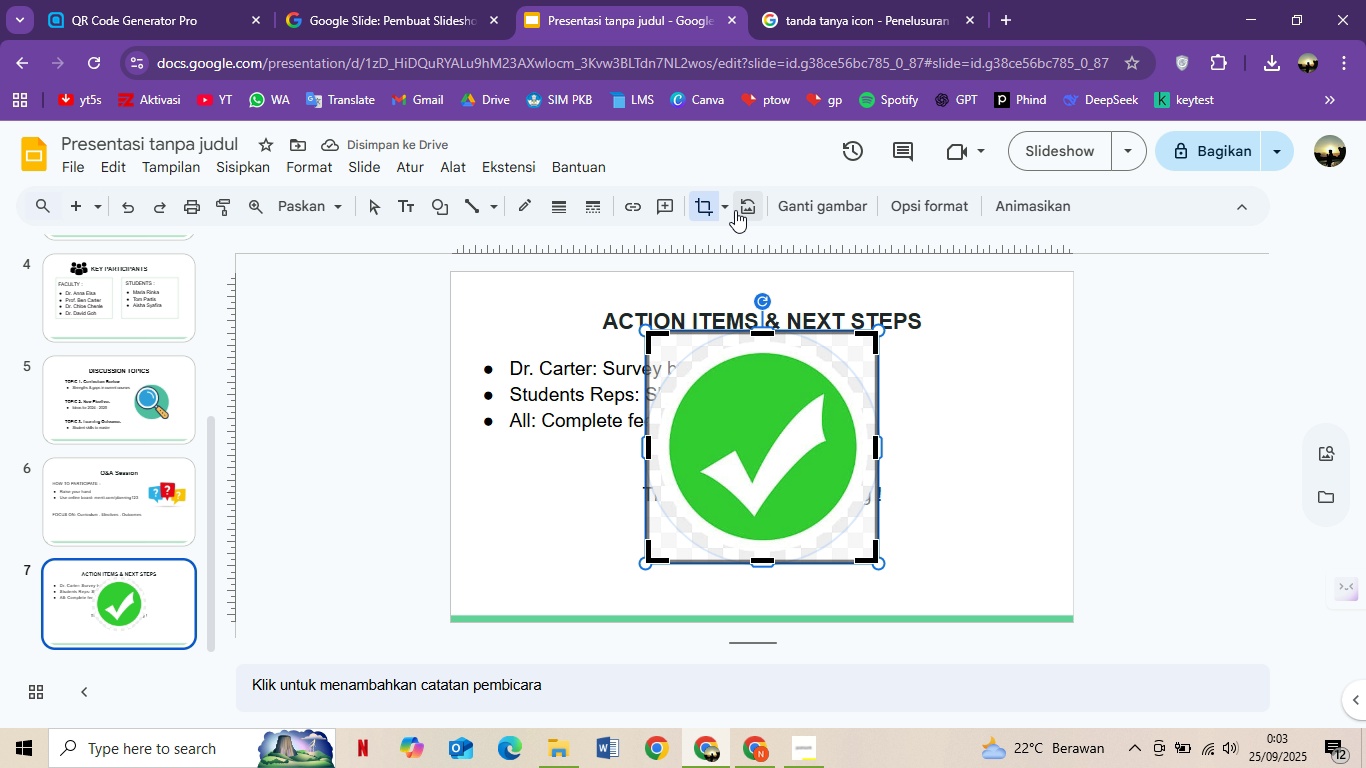 
left_click([727, 205])
 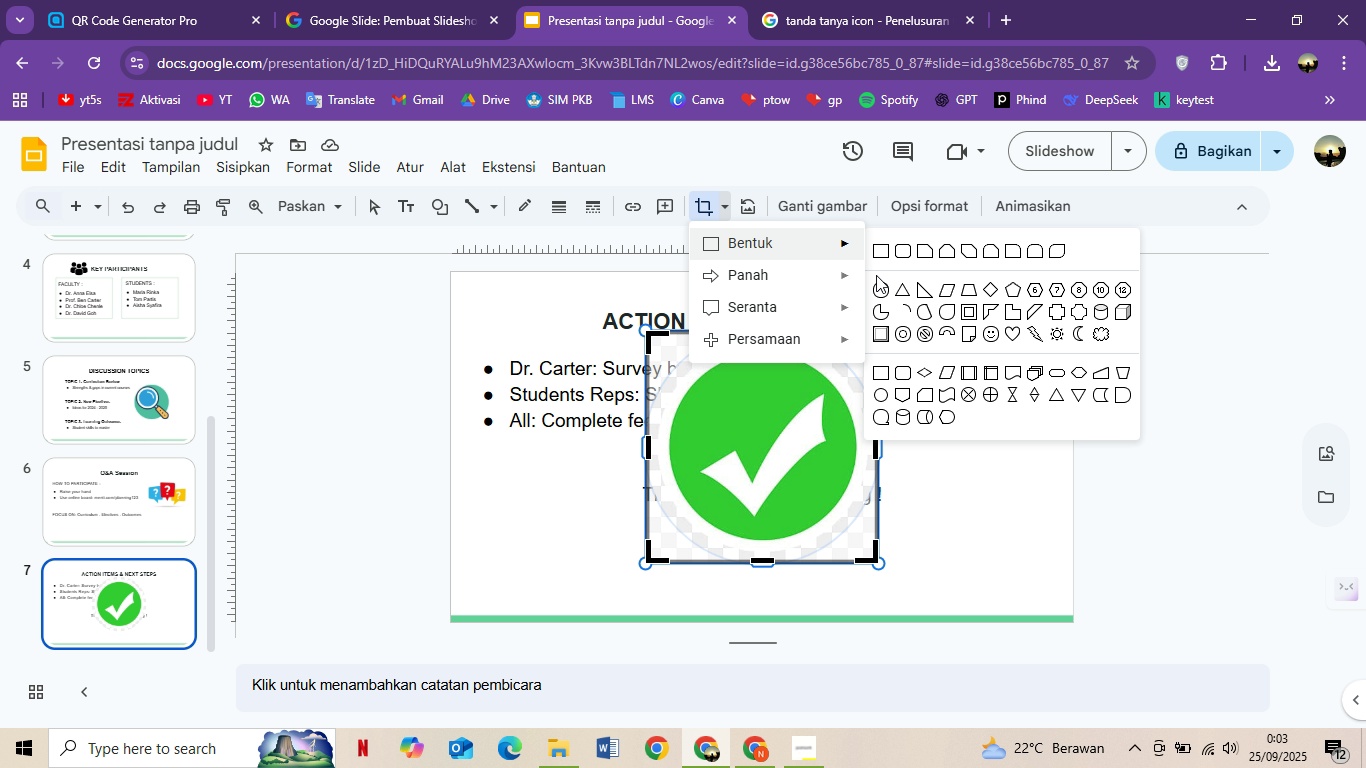 
left_click([878, 284])
 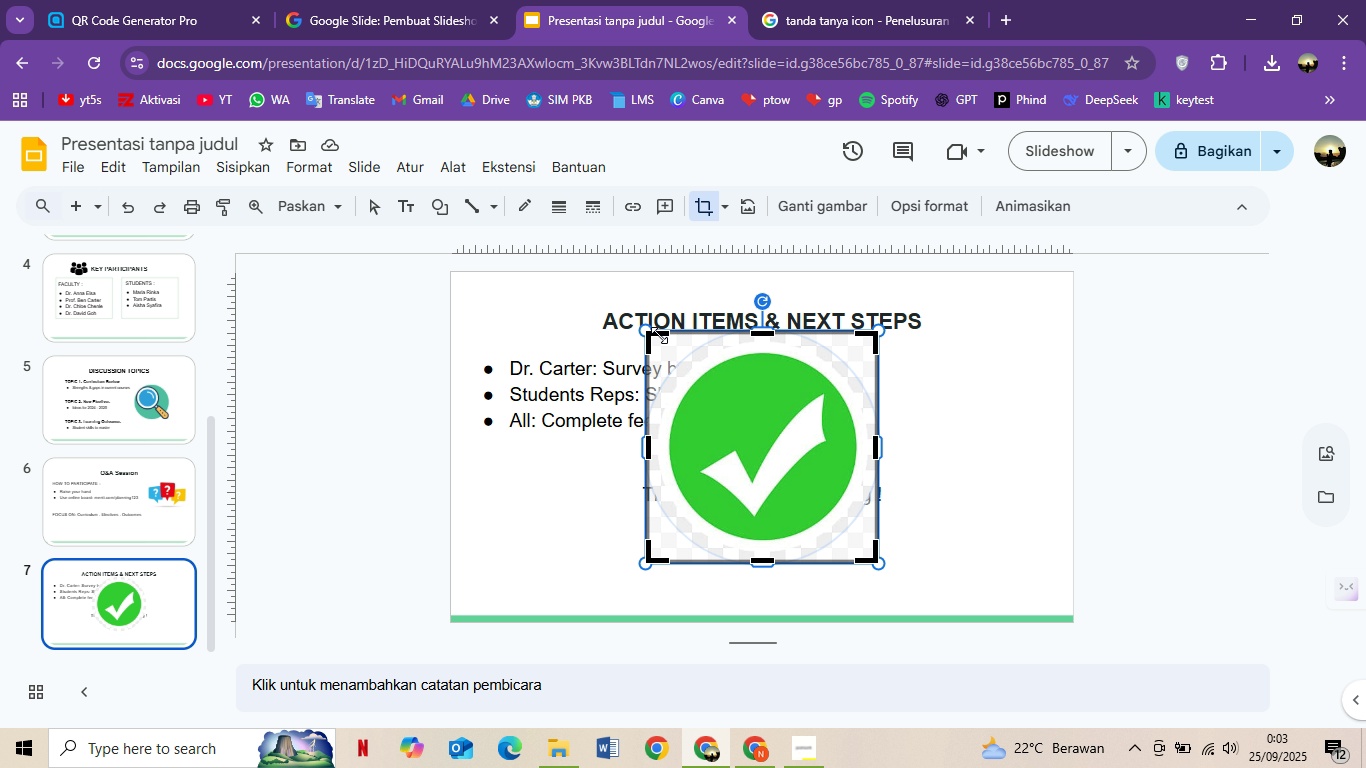 
hold_key(key=ControlLeft, duration=1.65)
hold_key(key=ShiftLeft, duration=1.51)
left_click_drag(start_coordinate=[653, 331], to_coordinate=[682, 362])
 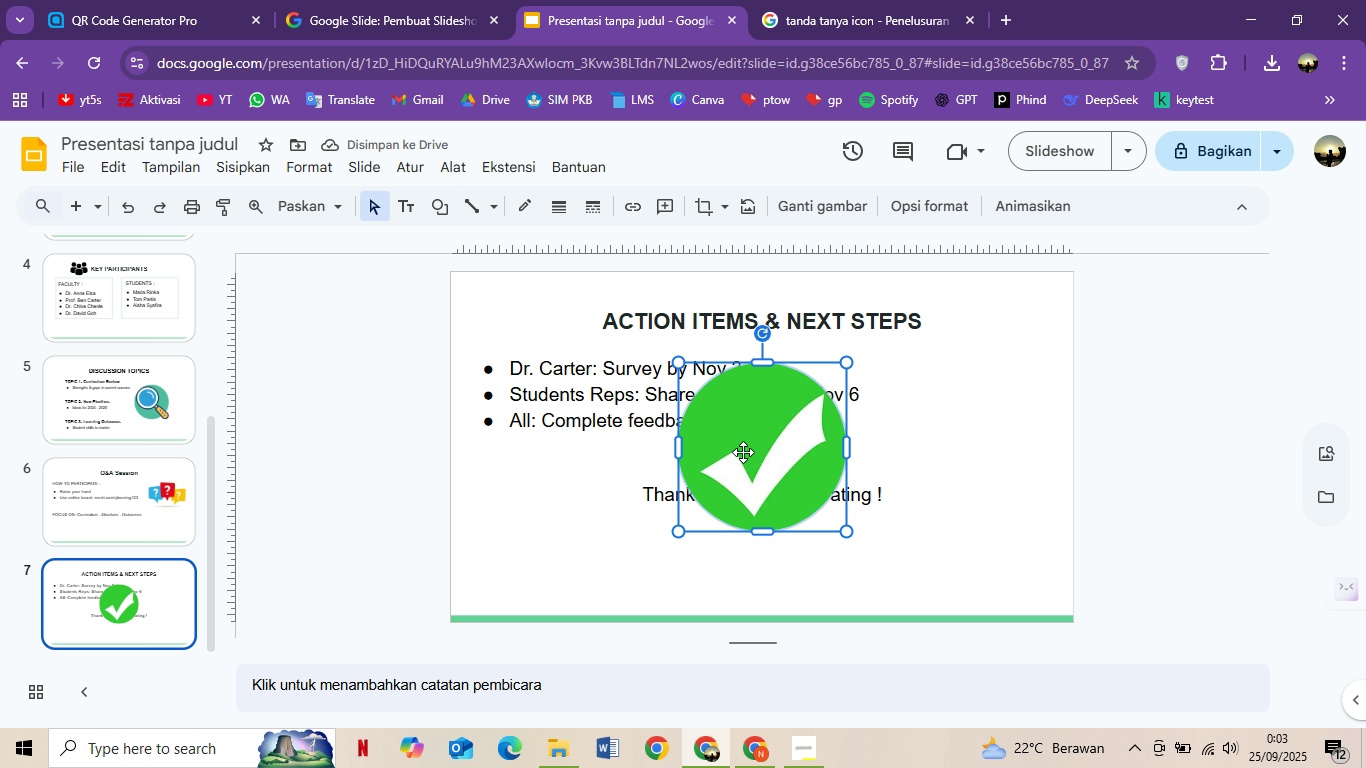 
wait(5.17)
 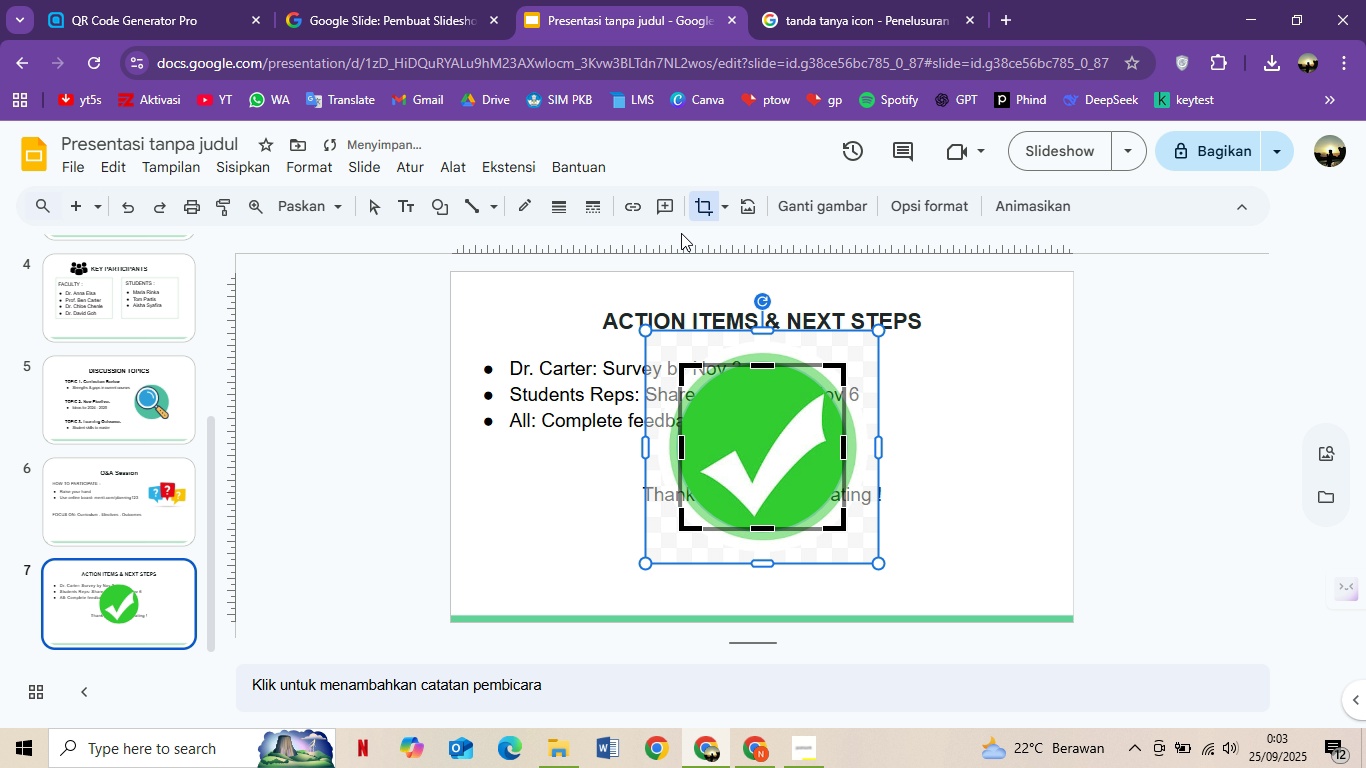 
left_click_drag(start_coordinate=[848, 535], to_coordinate=[720, 372])
 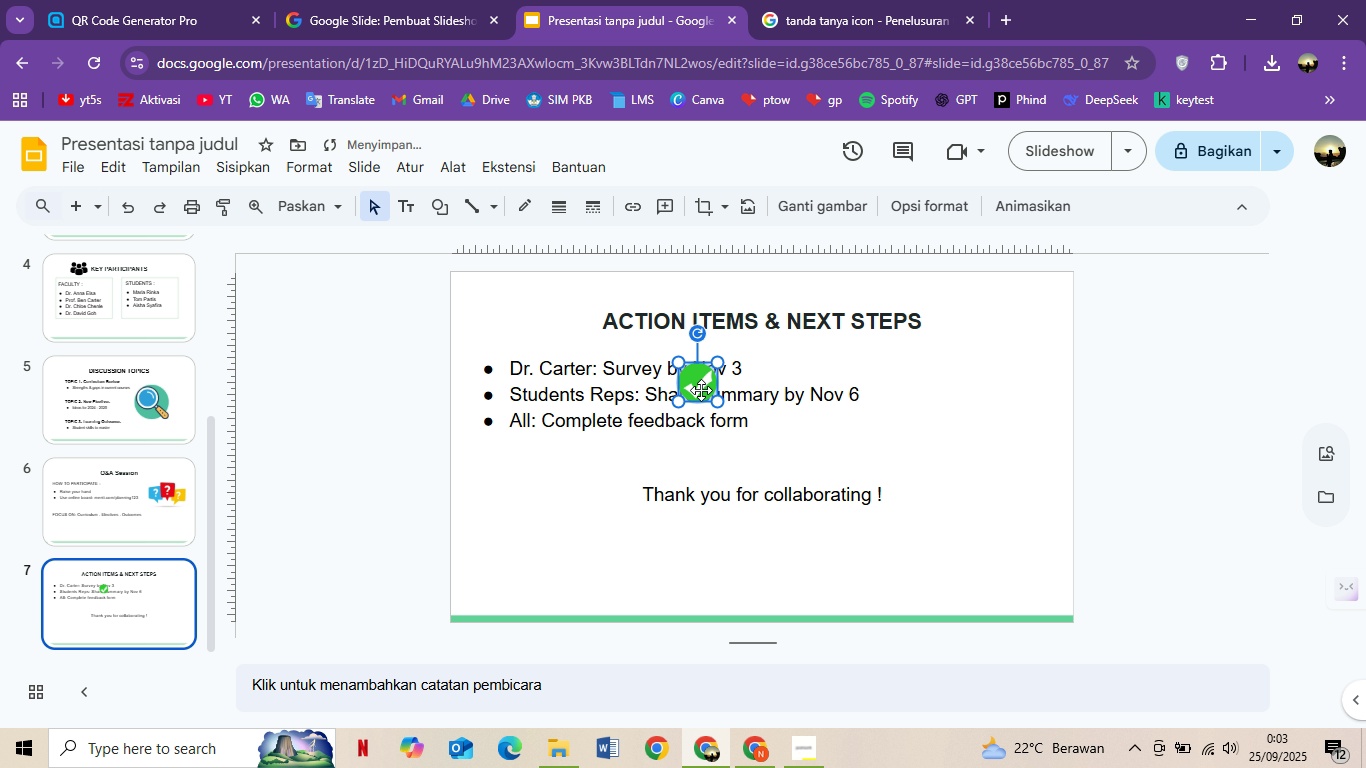 
left_click_drag(start_coordinate=[699, 386], to_coordinate=[574, 327])
 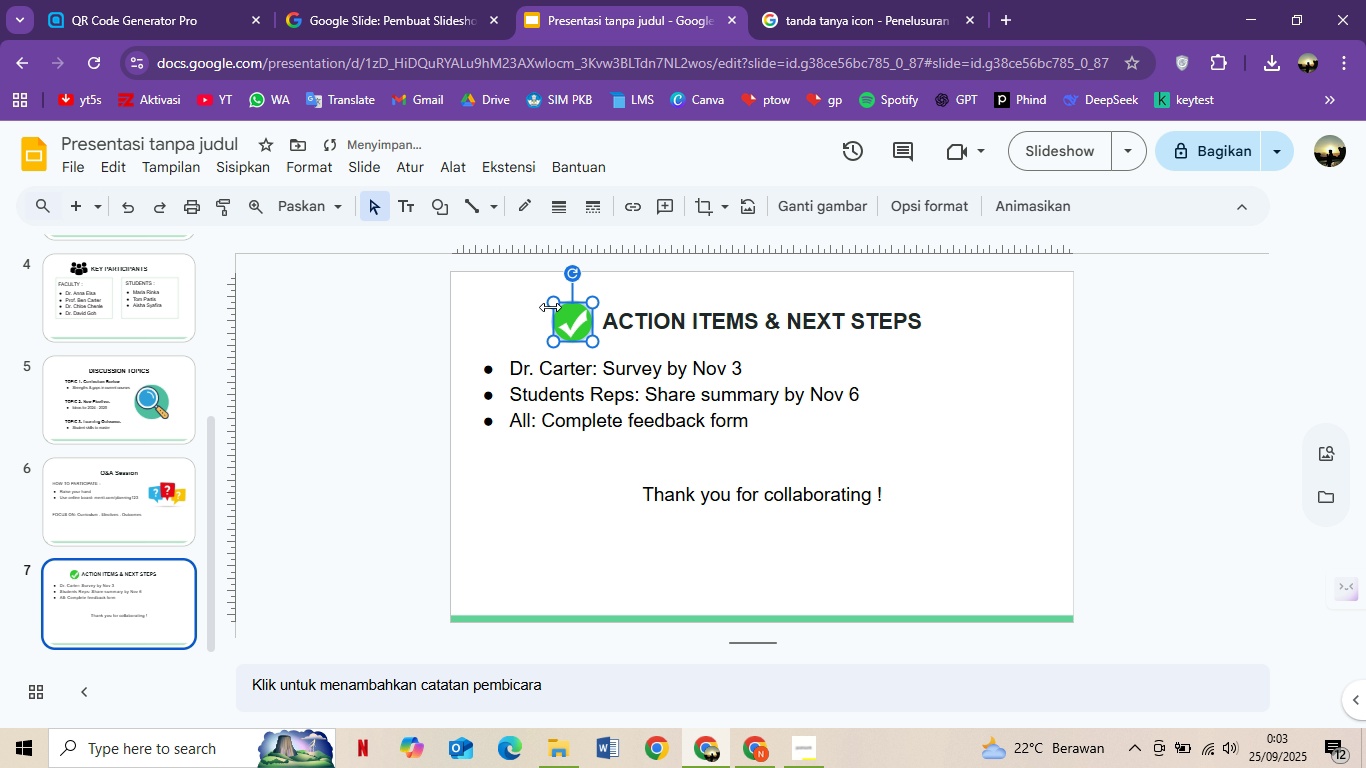 
left_click_drag(start_coordinate=[550, 303], to_coordinate=[540, 296])
 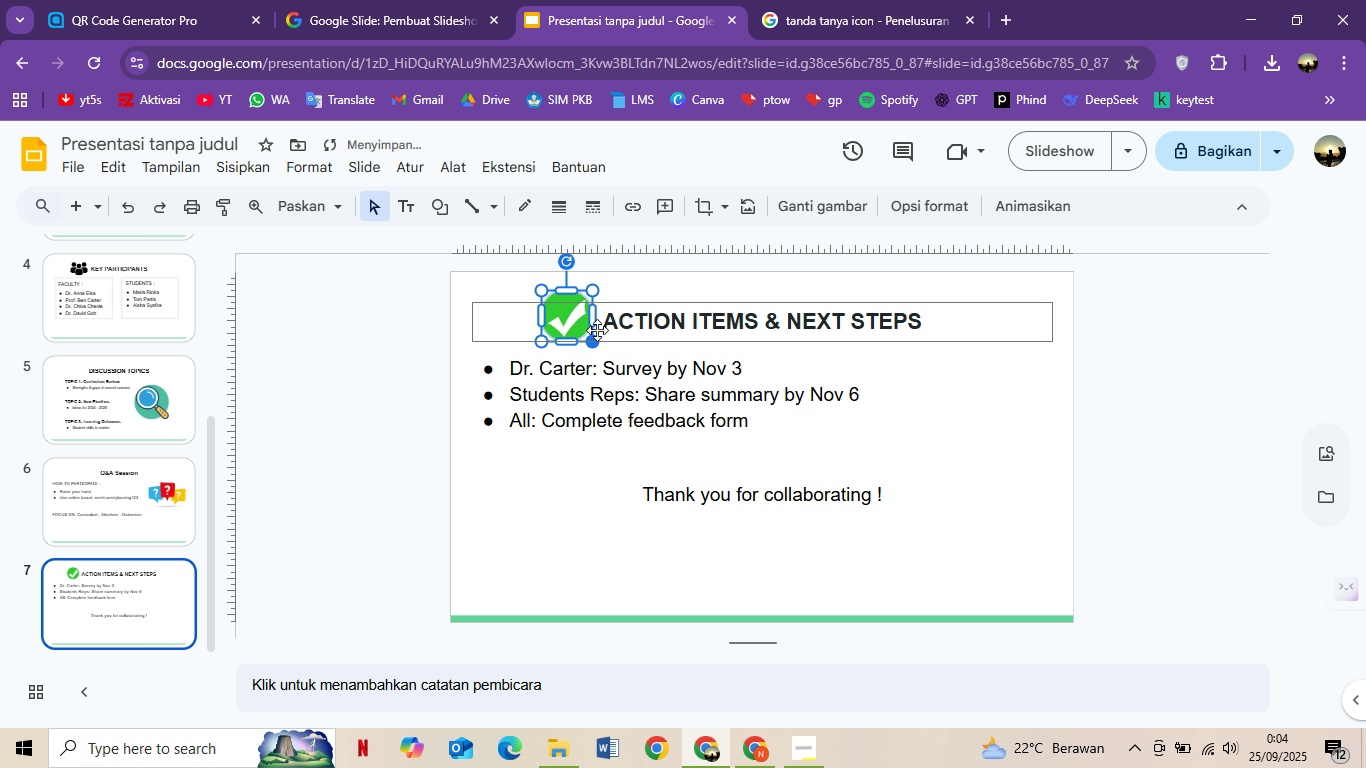 
left_click_drag(start_coordinate=[577, 315], to_coordinate=[583, 319])
 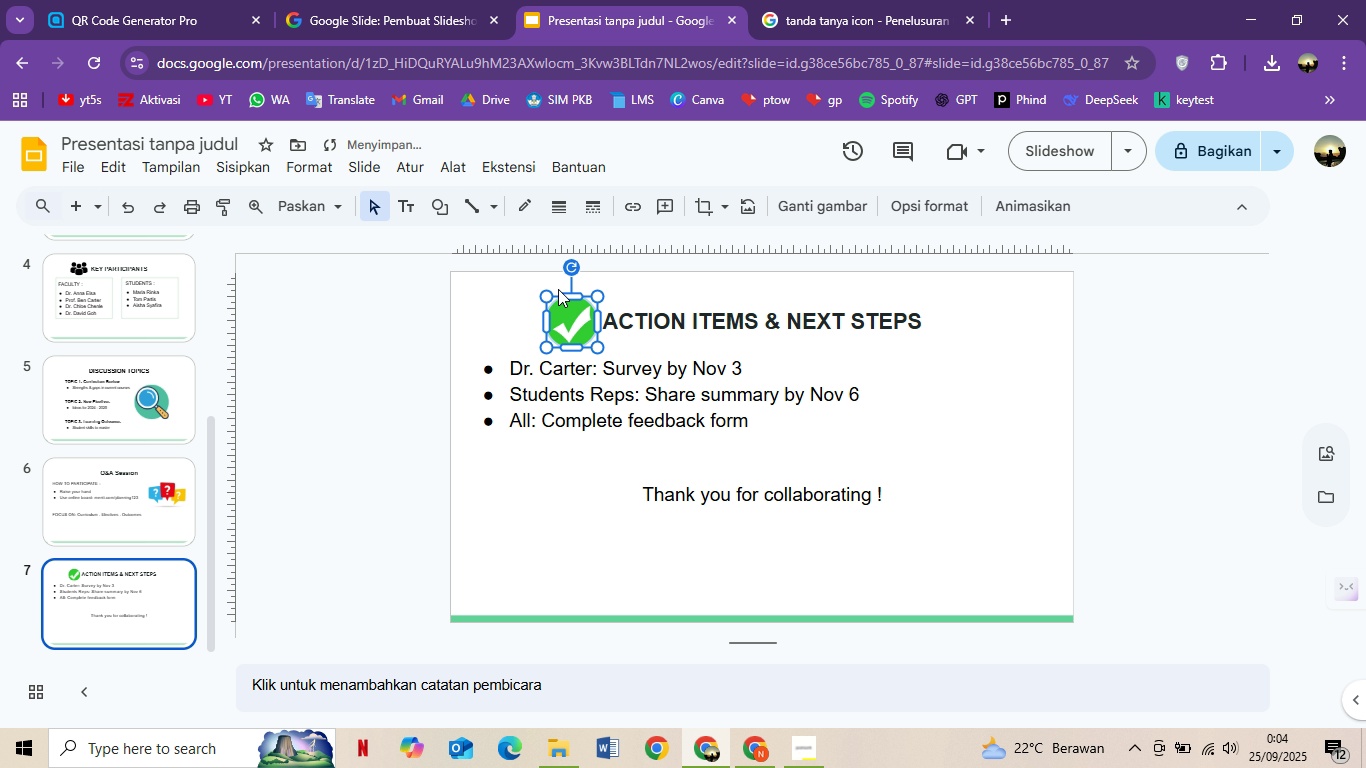 
key(ArrowLeft)
 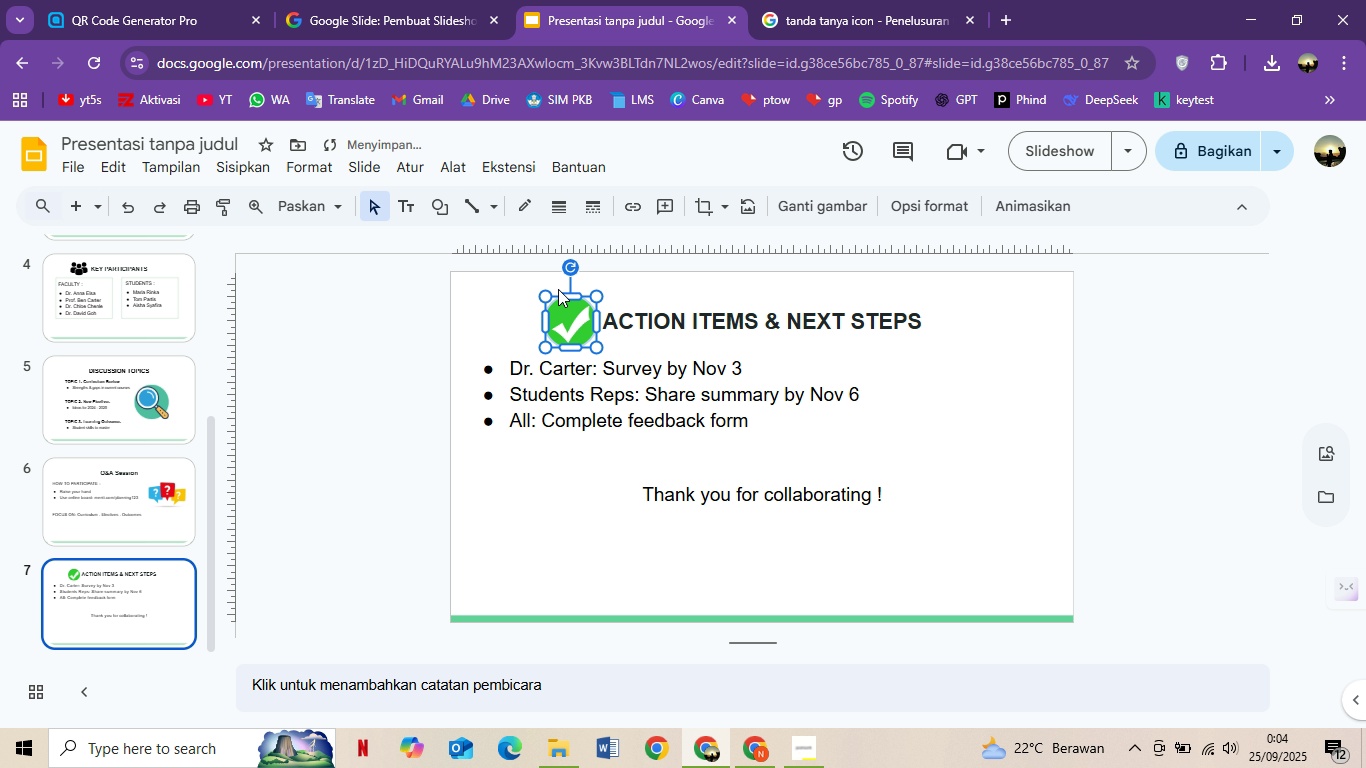 
key(ArrowLeft)
 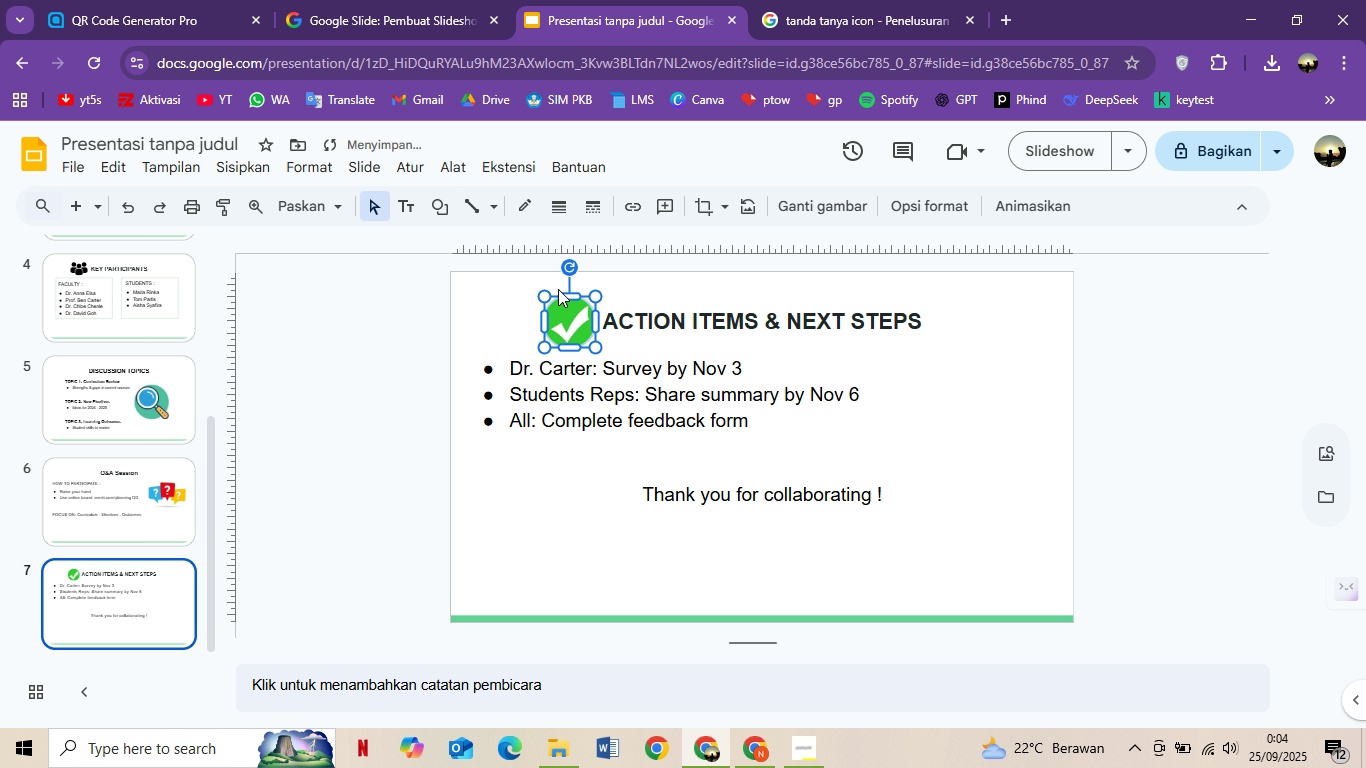 
key(ArrowLeft)
 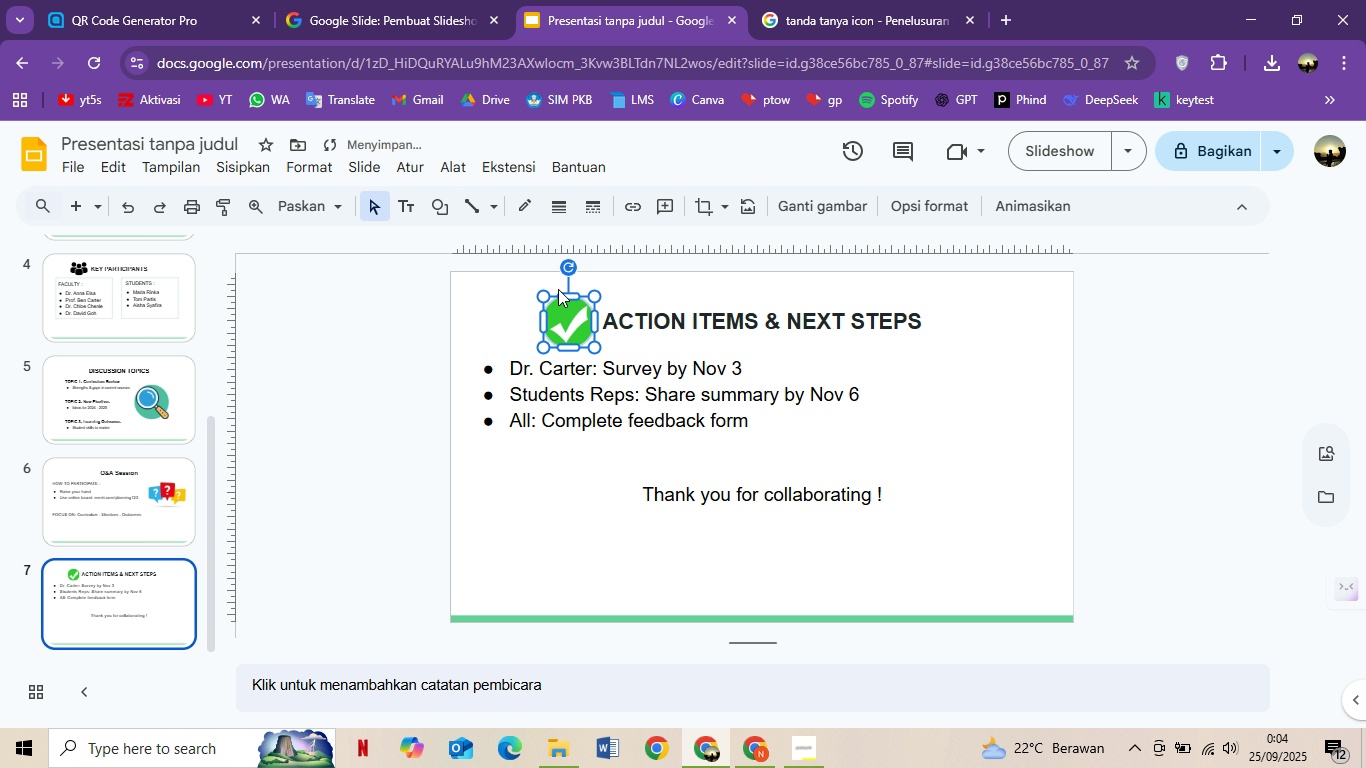 
key(ArrowLeft)
 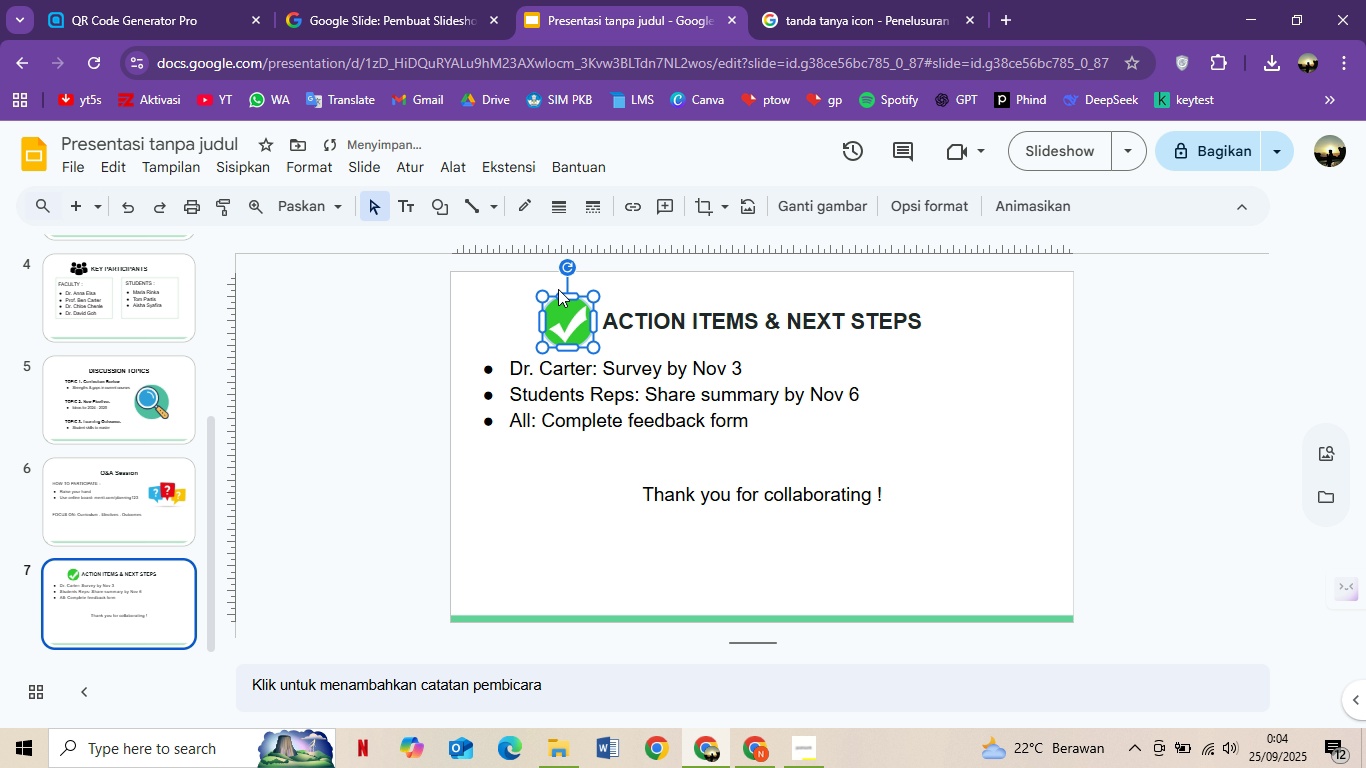 
key(ArrowLeft)
 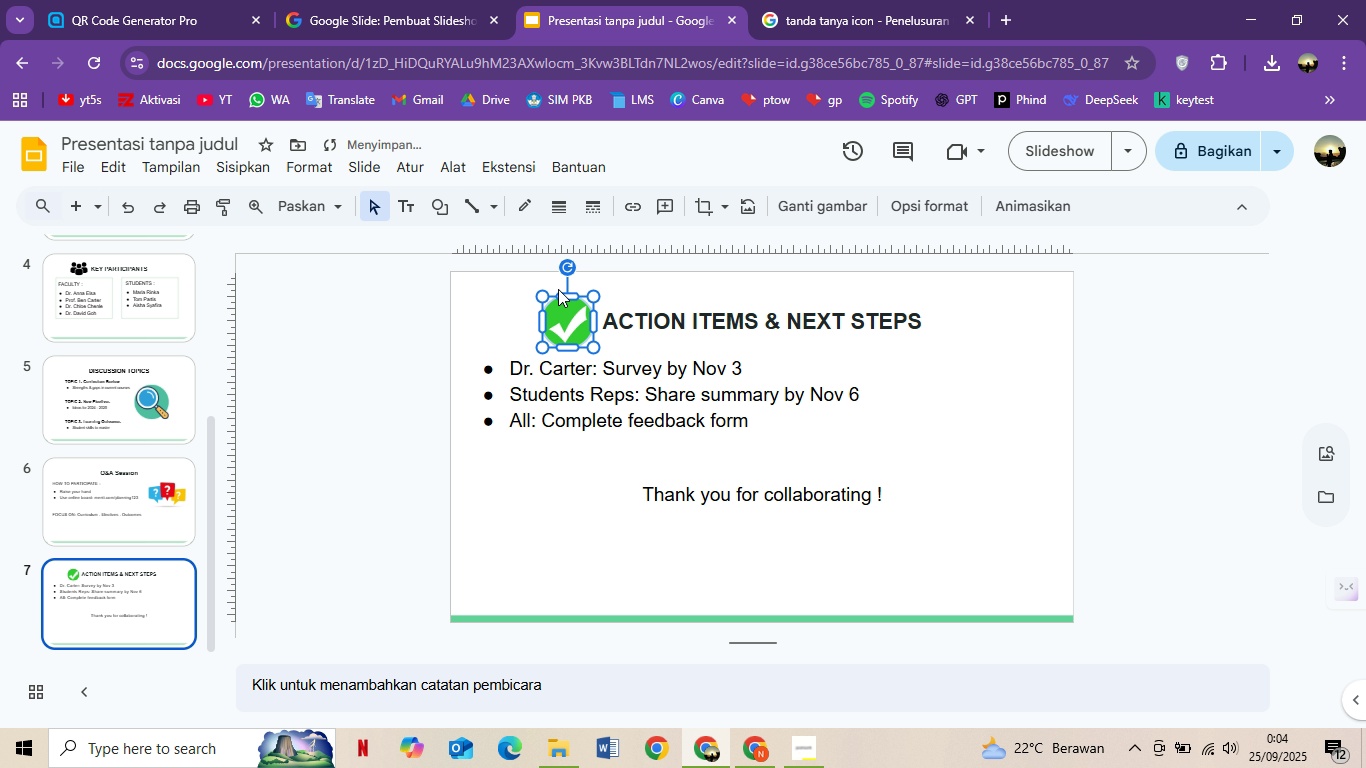 
key(ArrowLeft)
 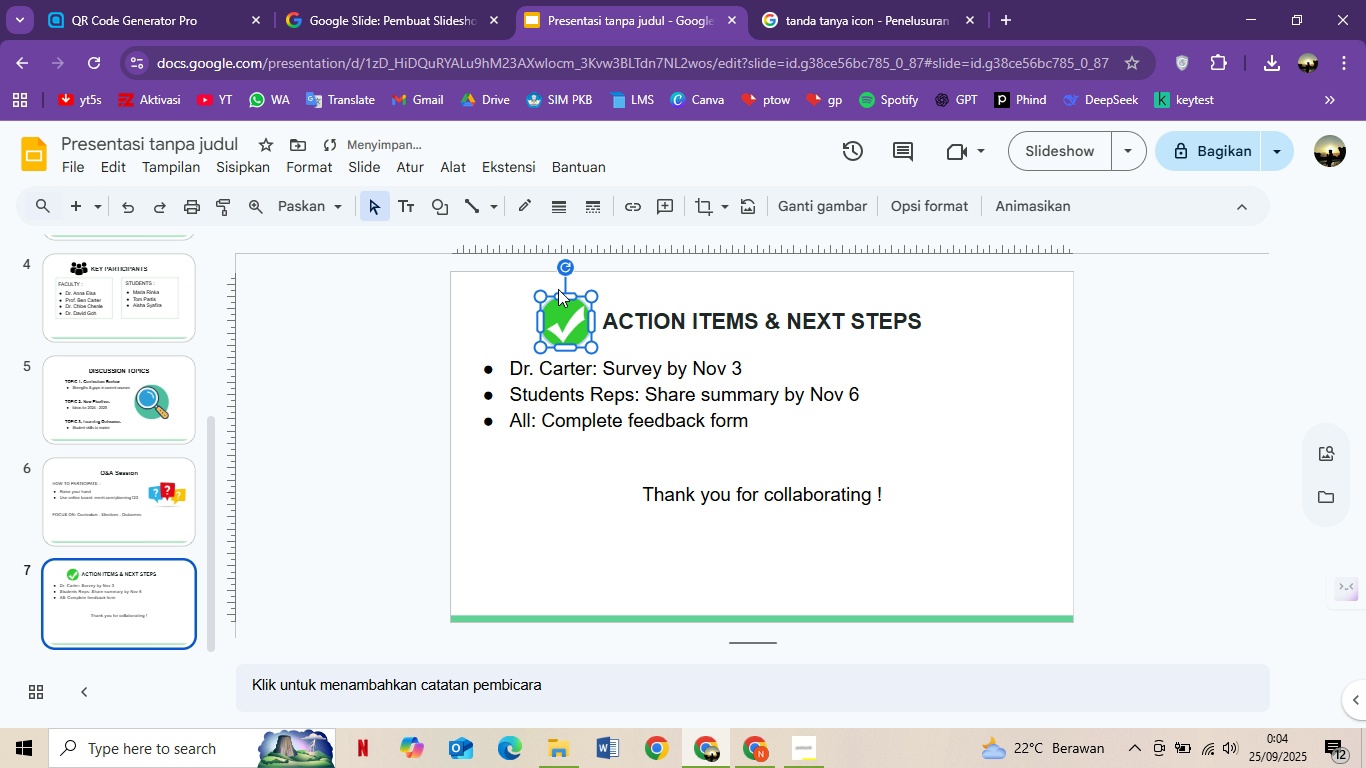 
key(ArrowLeft)
 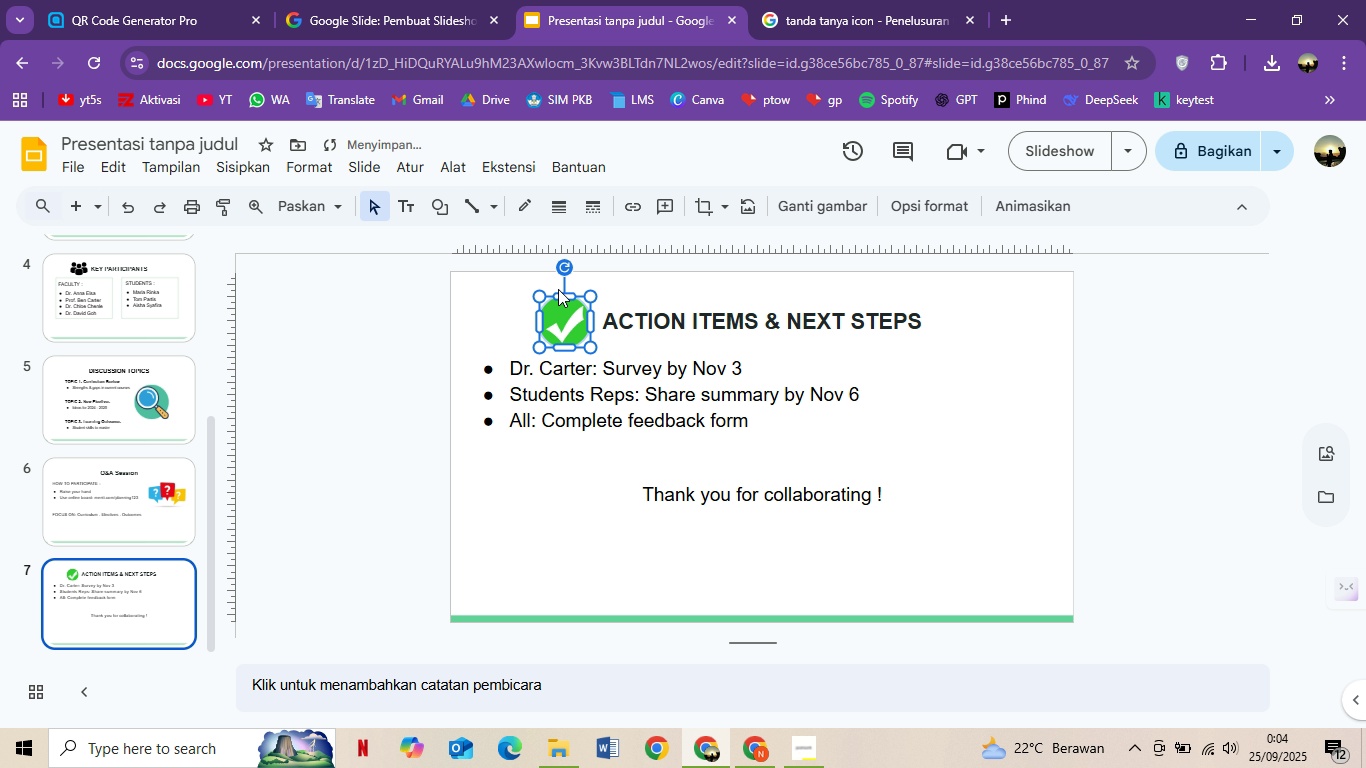 
key(ArrowLeft)
 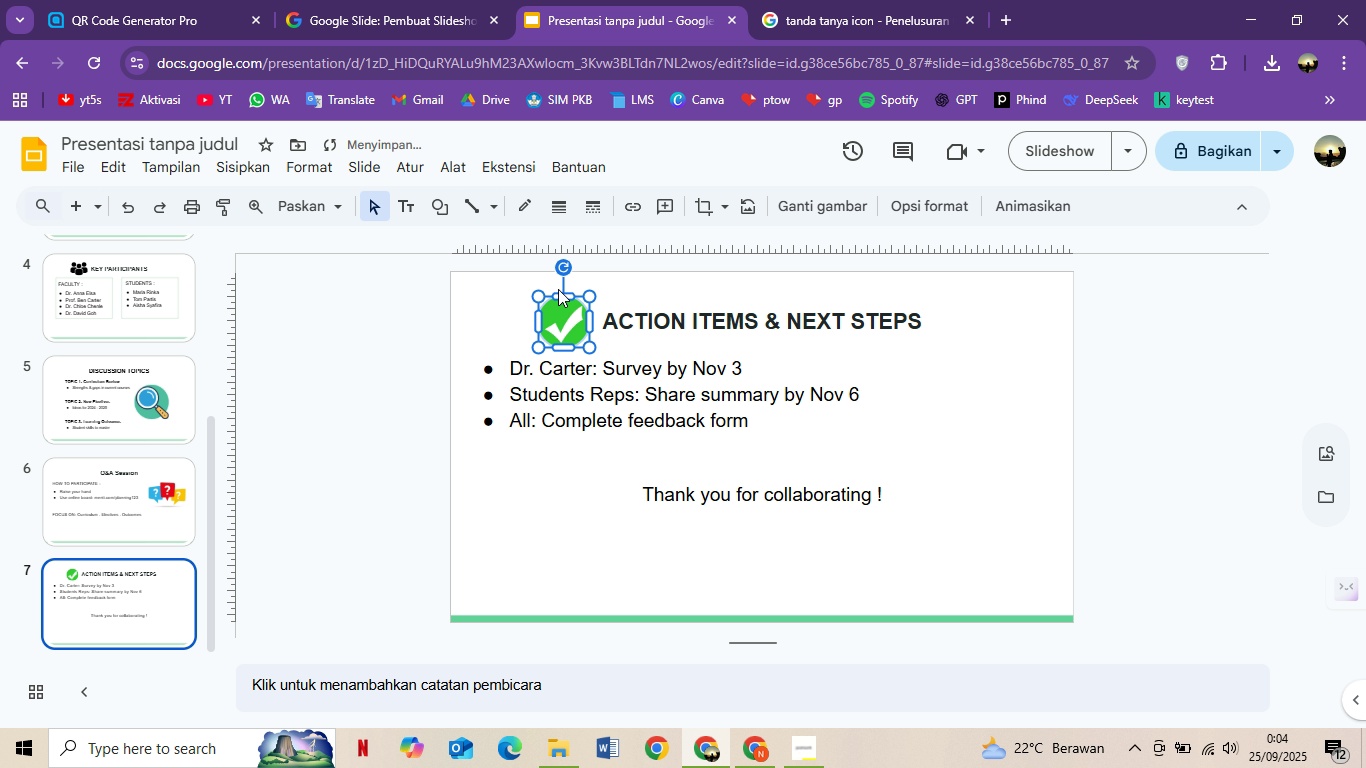 
key(ArrowLeft)
 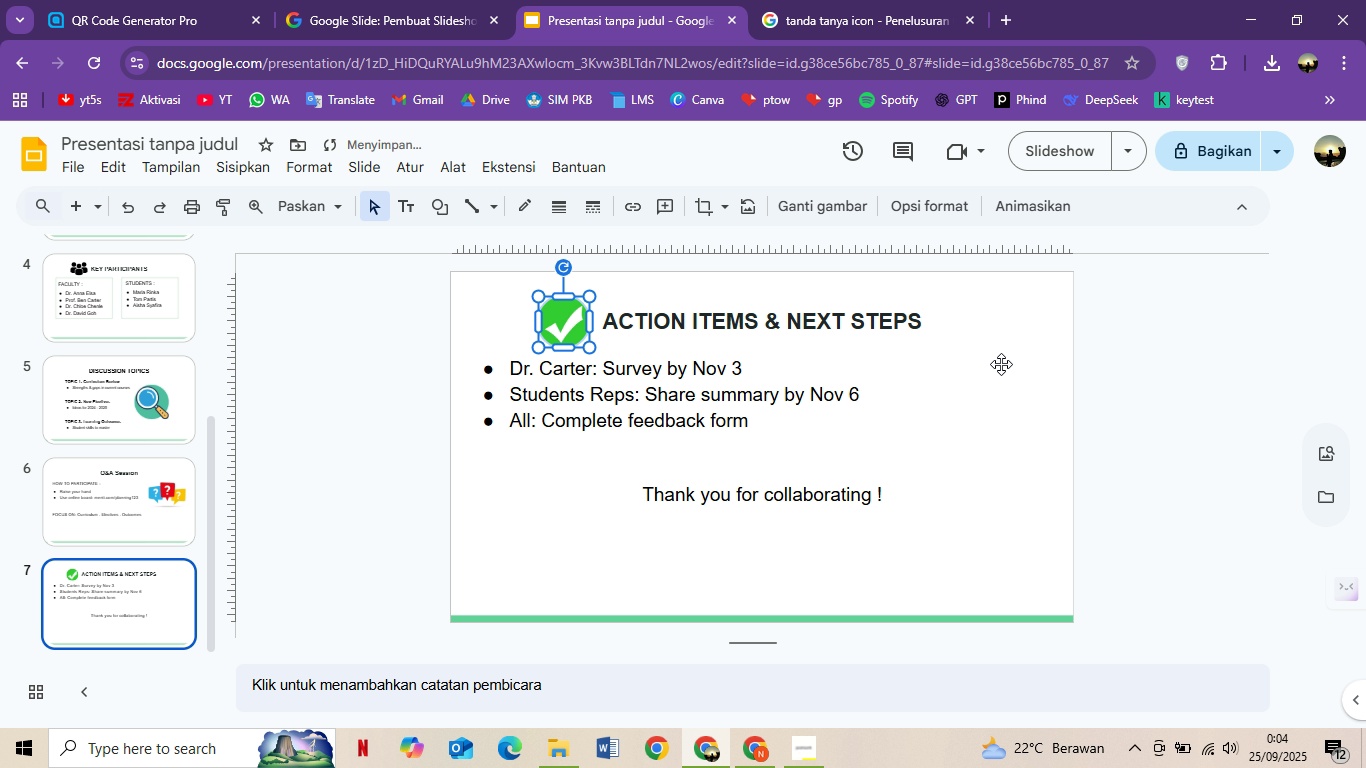 
left_click_drag(start_coordinate=[1066, 449], to_coordinate=[1075, 458])
 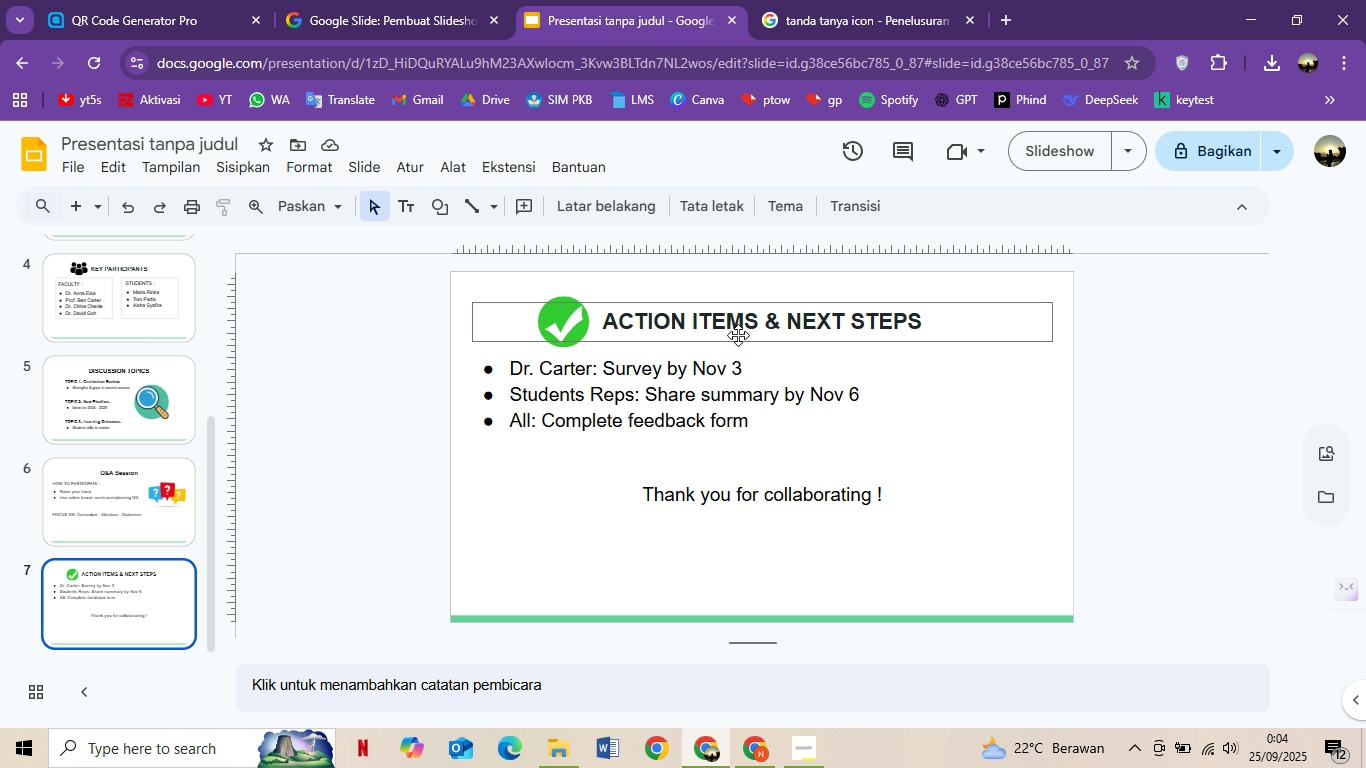 
wait(5.92)
 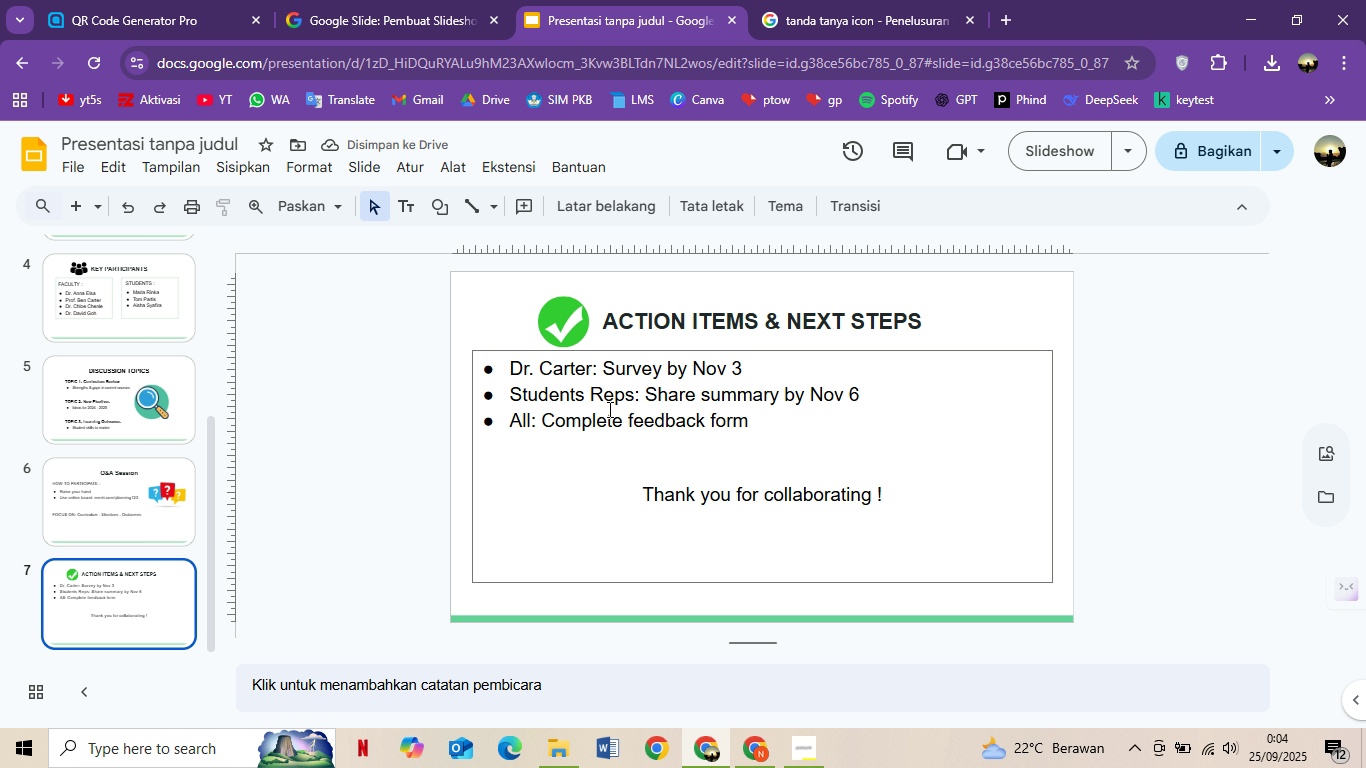 
left_click([591, 365])
 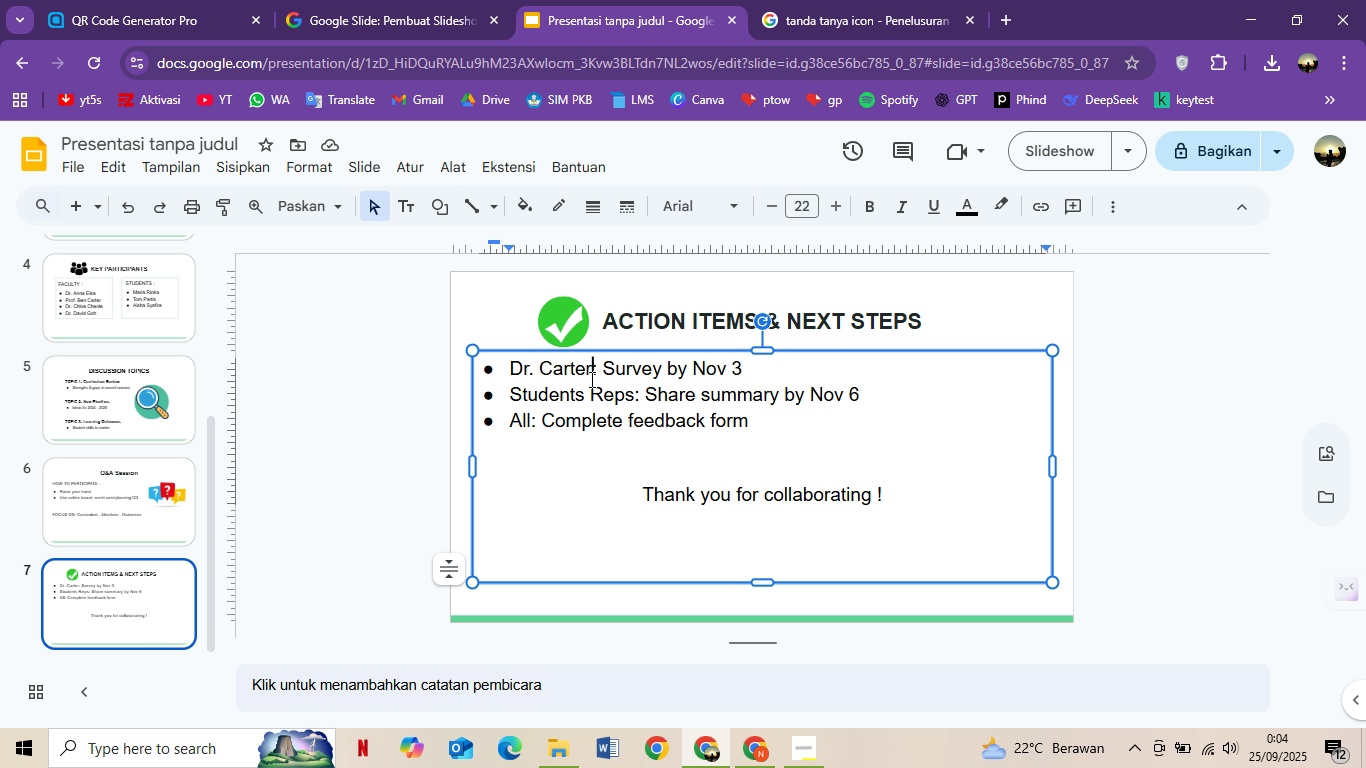 
key(Tab)
 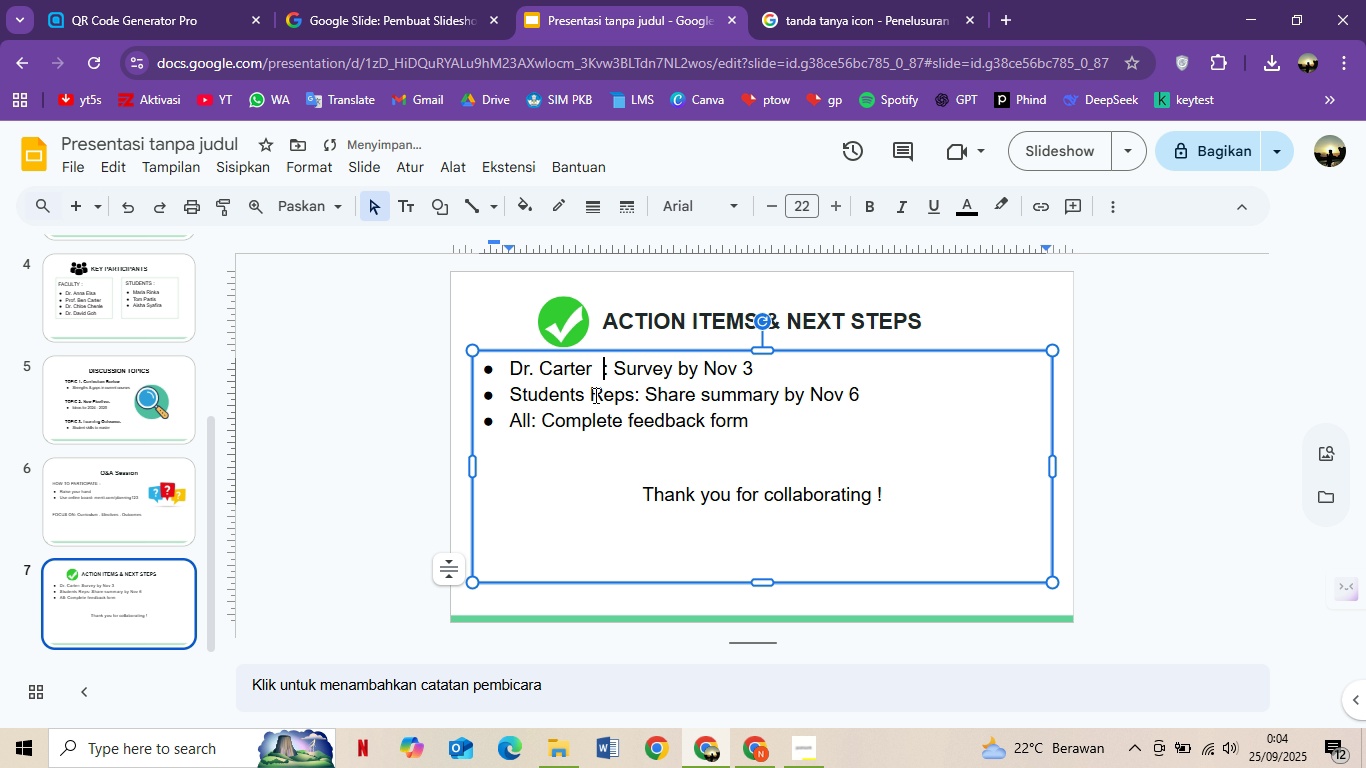 
key(Tab)
 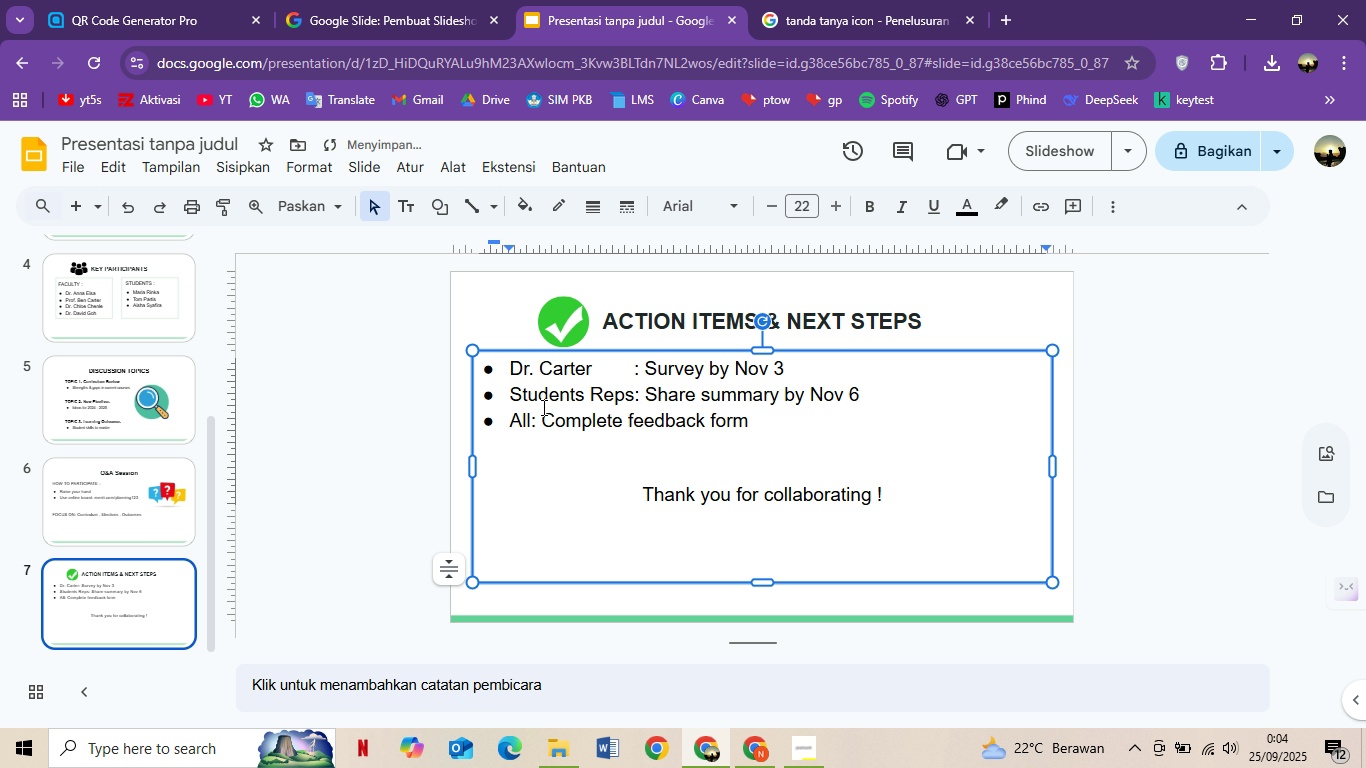 
left_click([531, 419])
 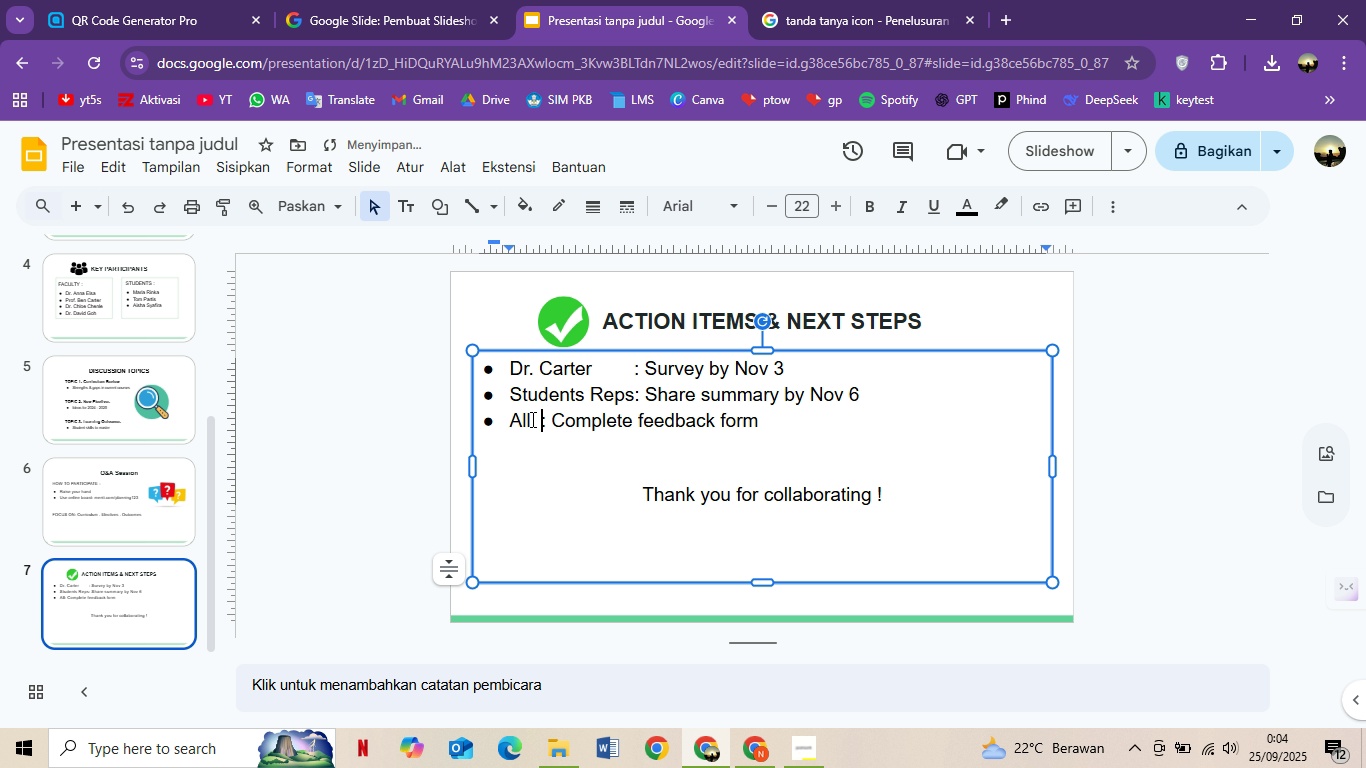 
key(Tab)
 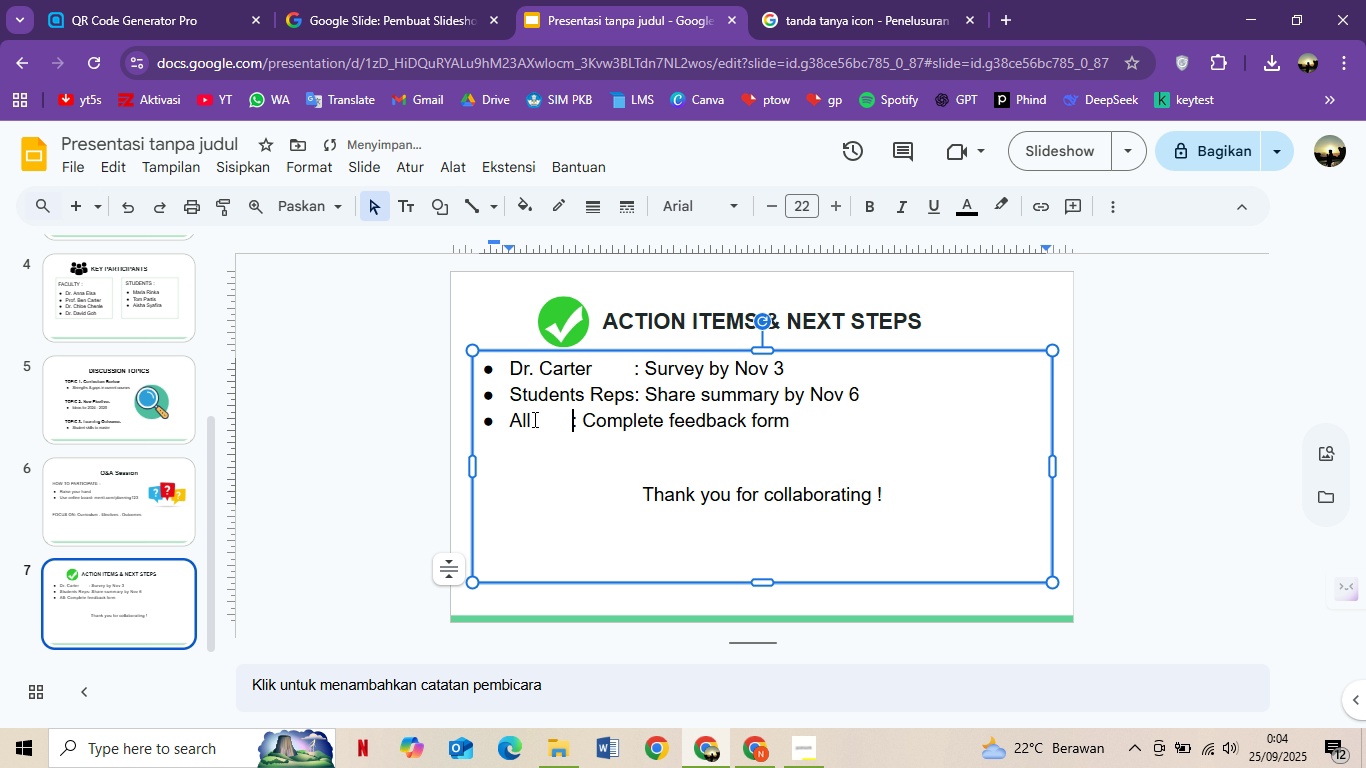 
key(Tab)
 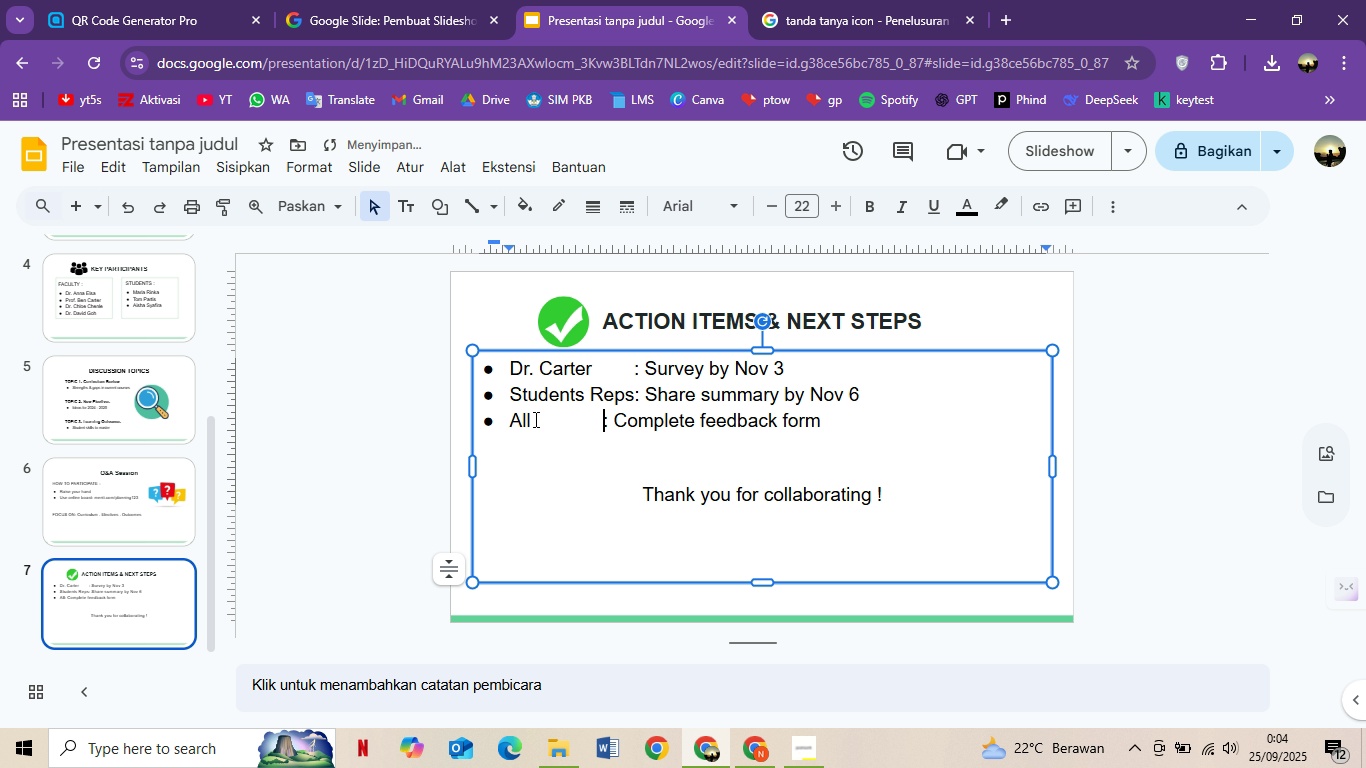 
key(Tab)
 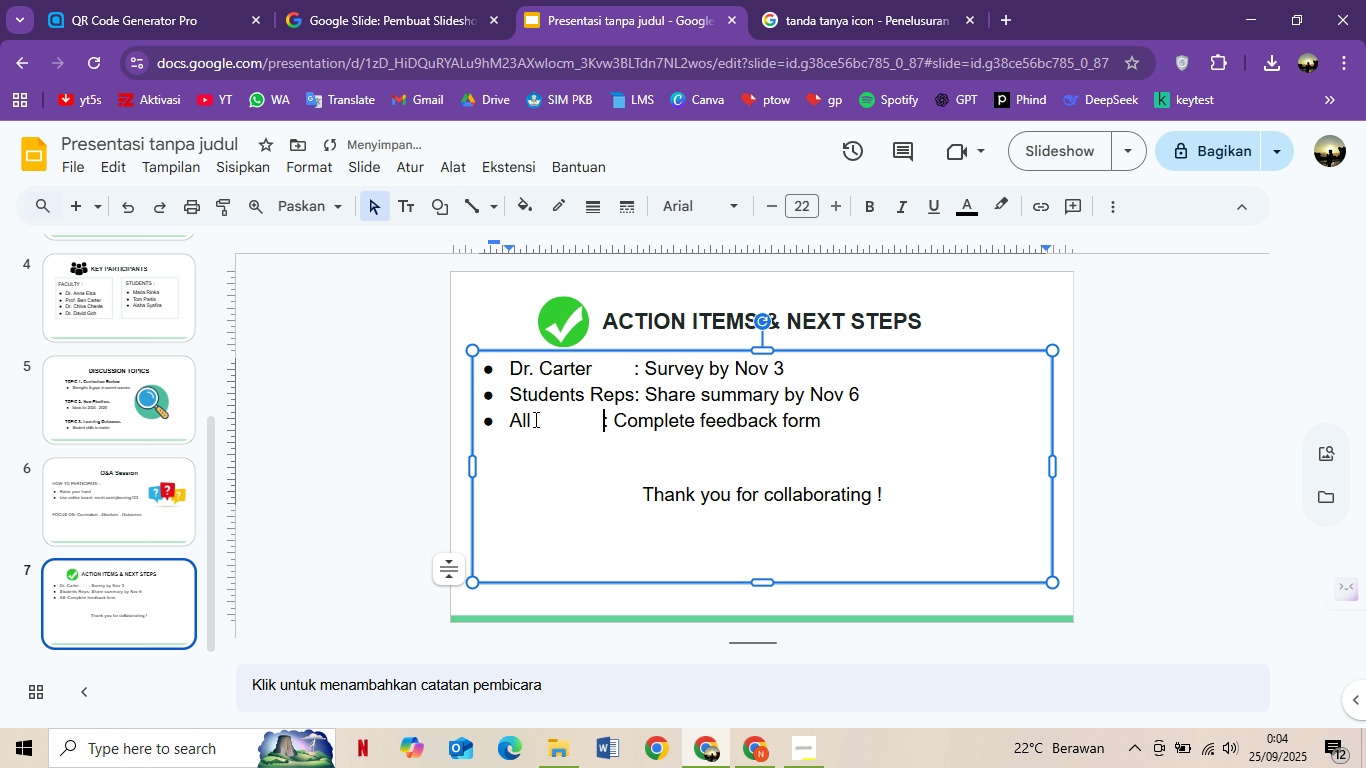 
key(Tab)
 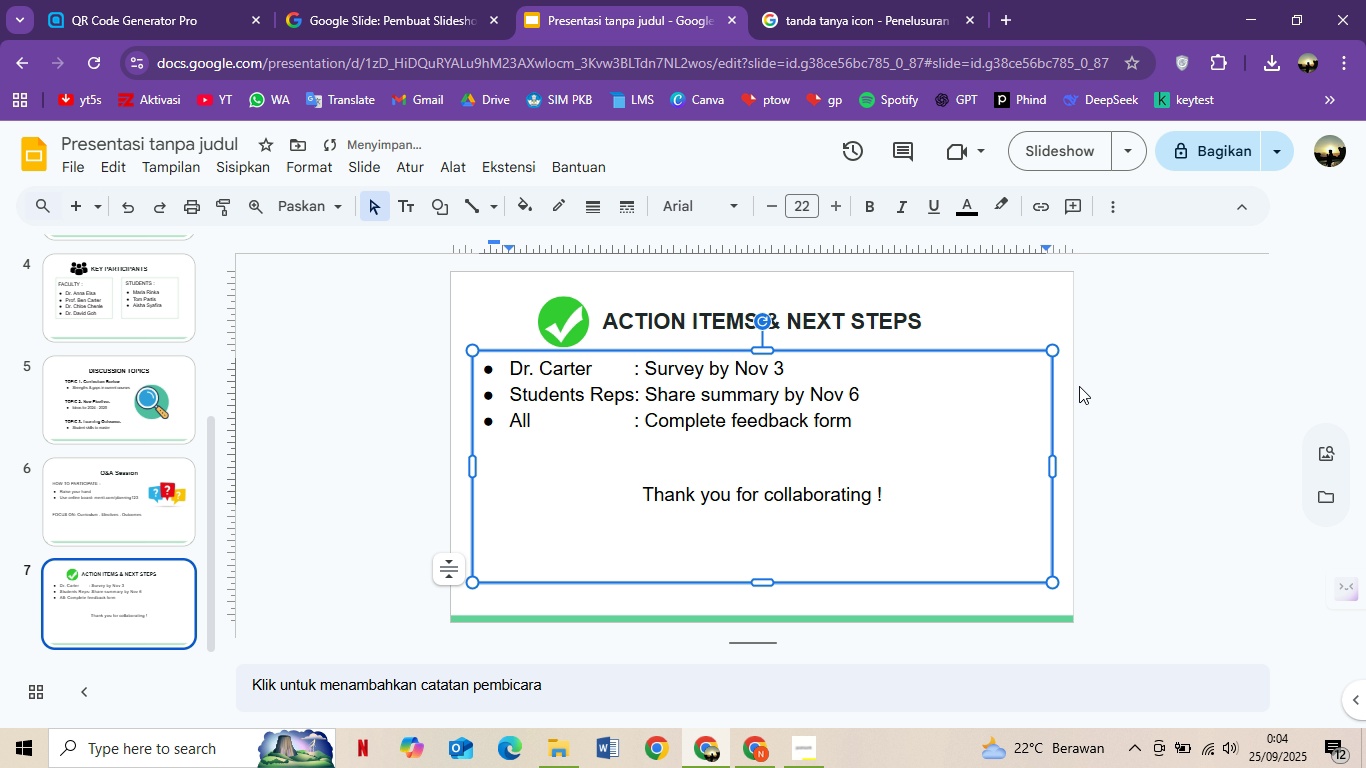 
left_click([1089, 383])
 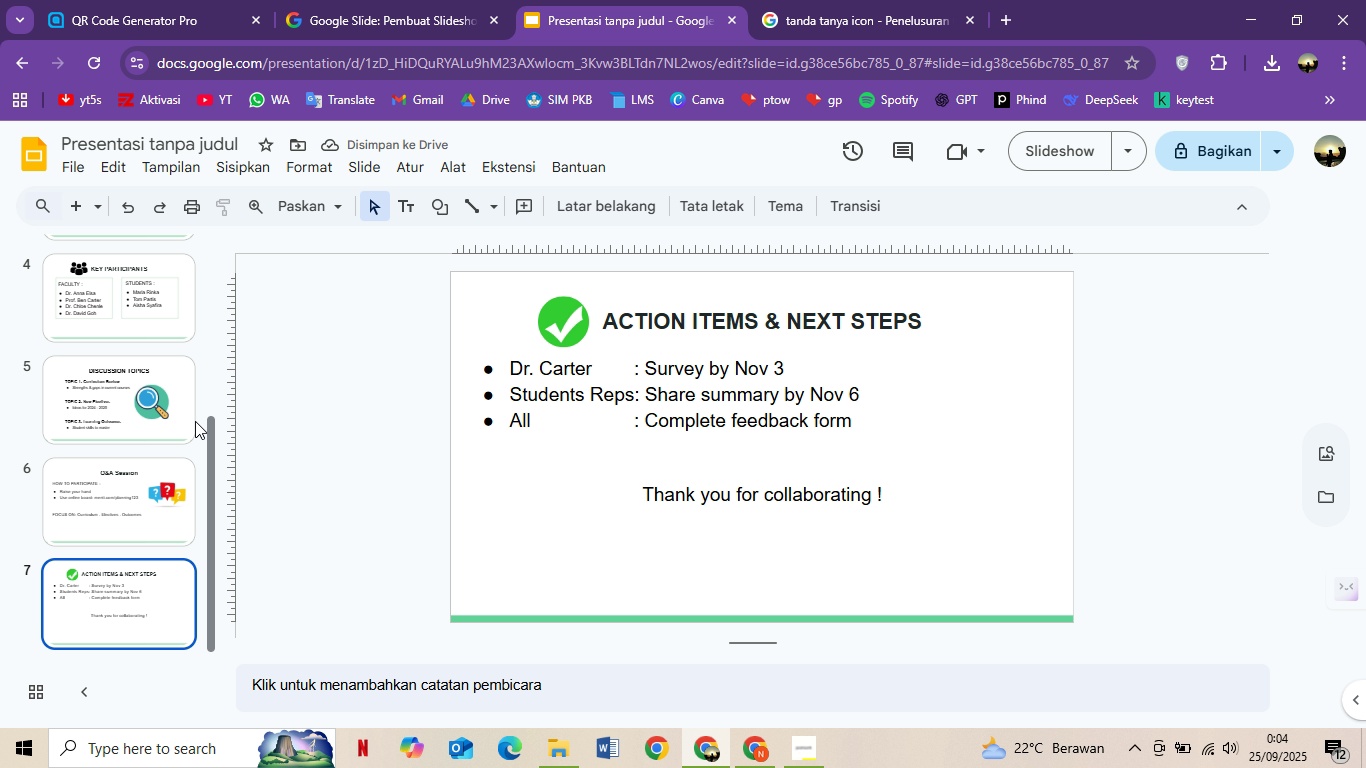 
left_click([60, 418])
 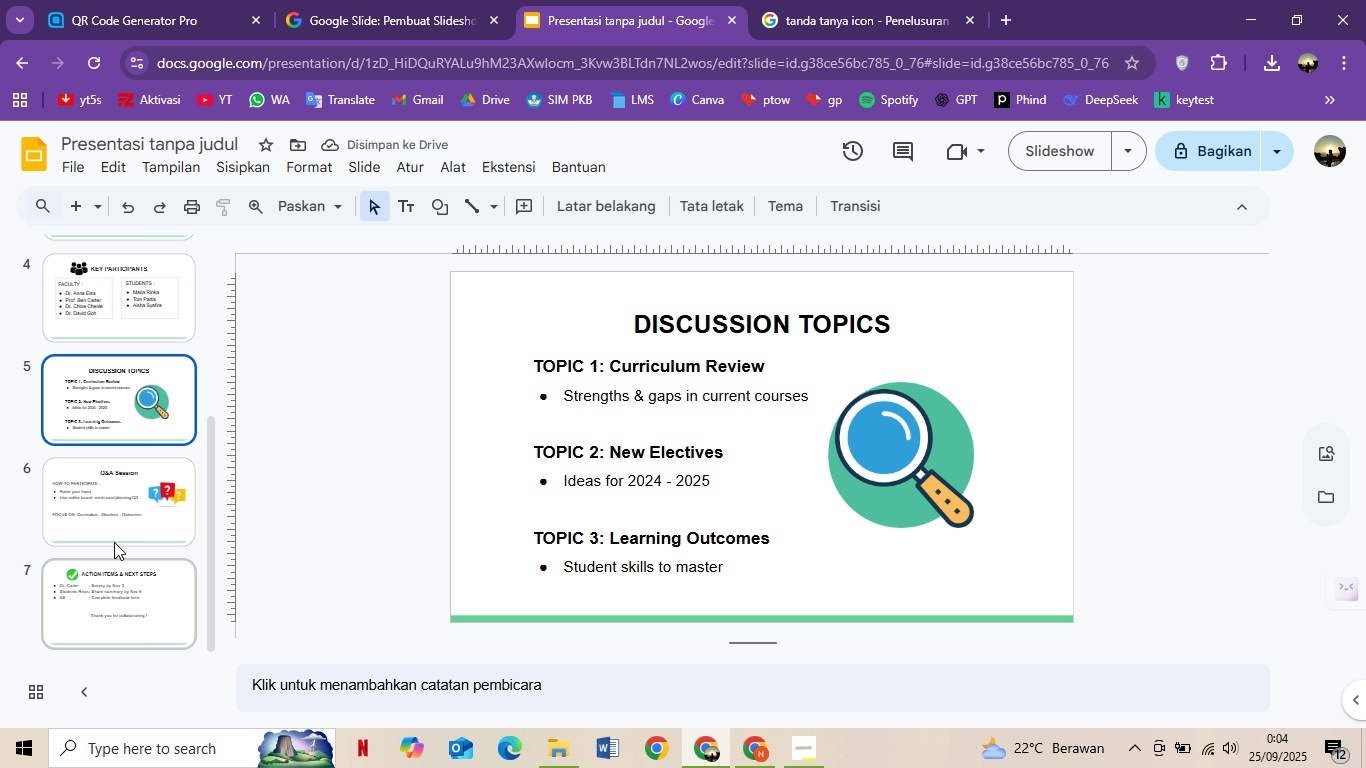 
left_click([96, 513])
 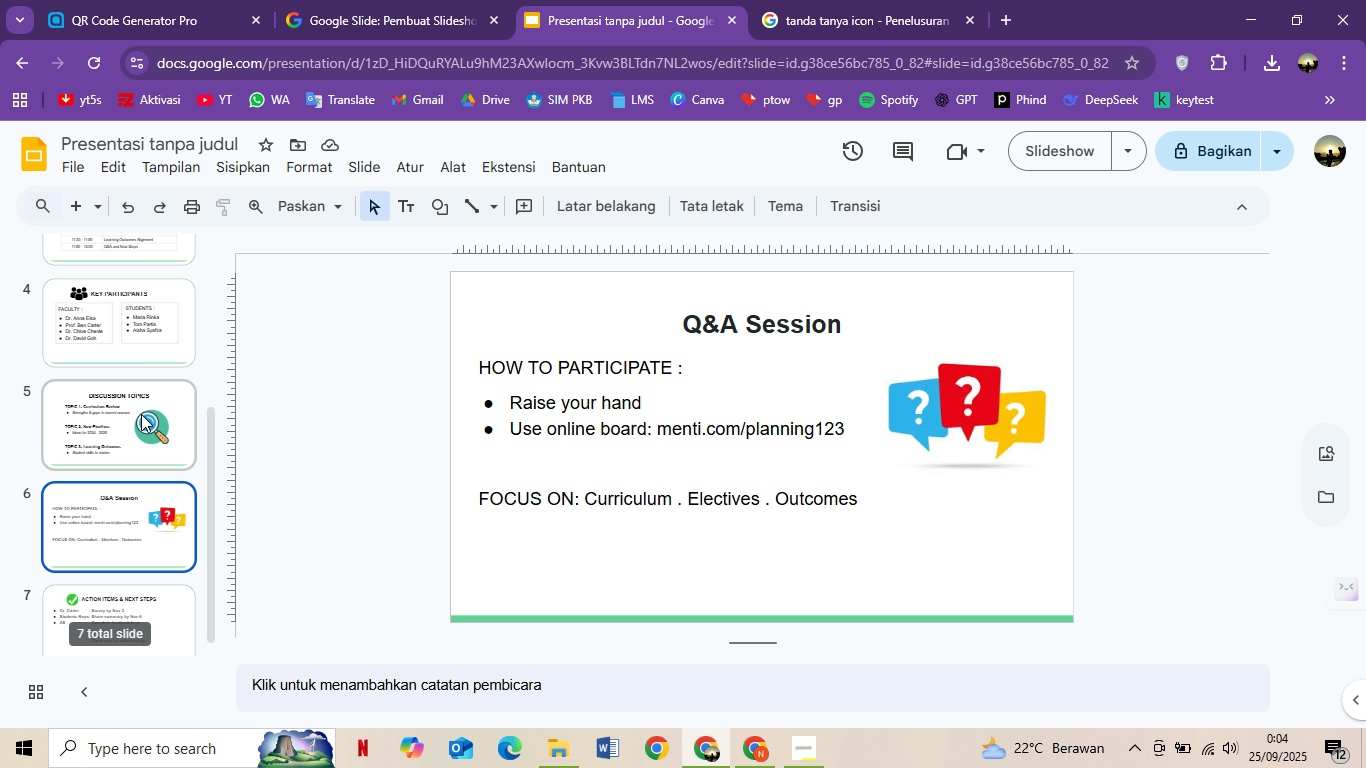 
scroll: coordinate [141, 414], scroll_direction: up, amount: 1.0
 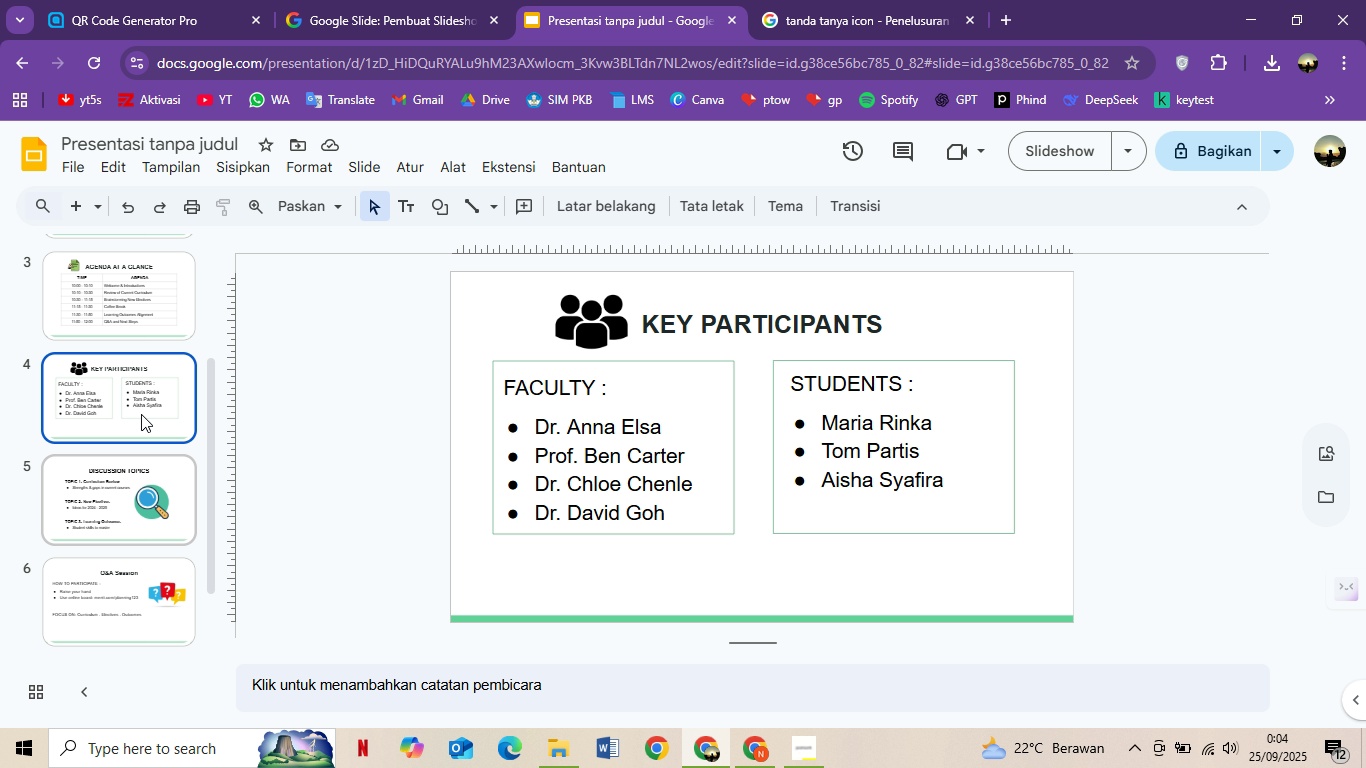 
left_click([141, 414])
 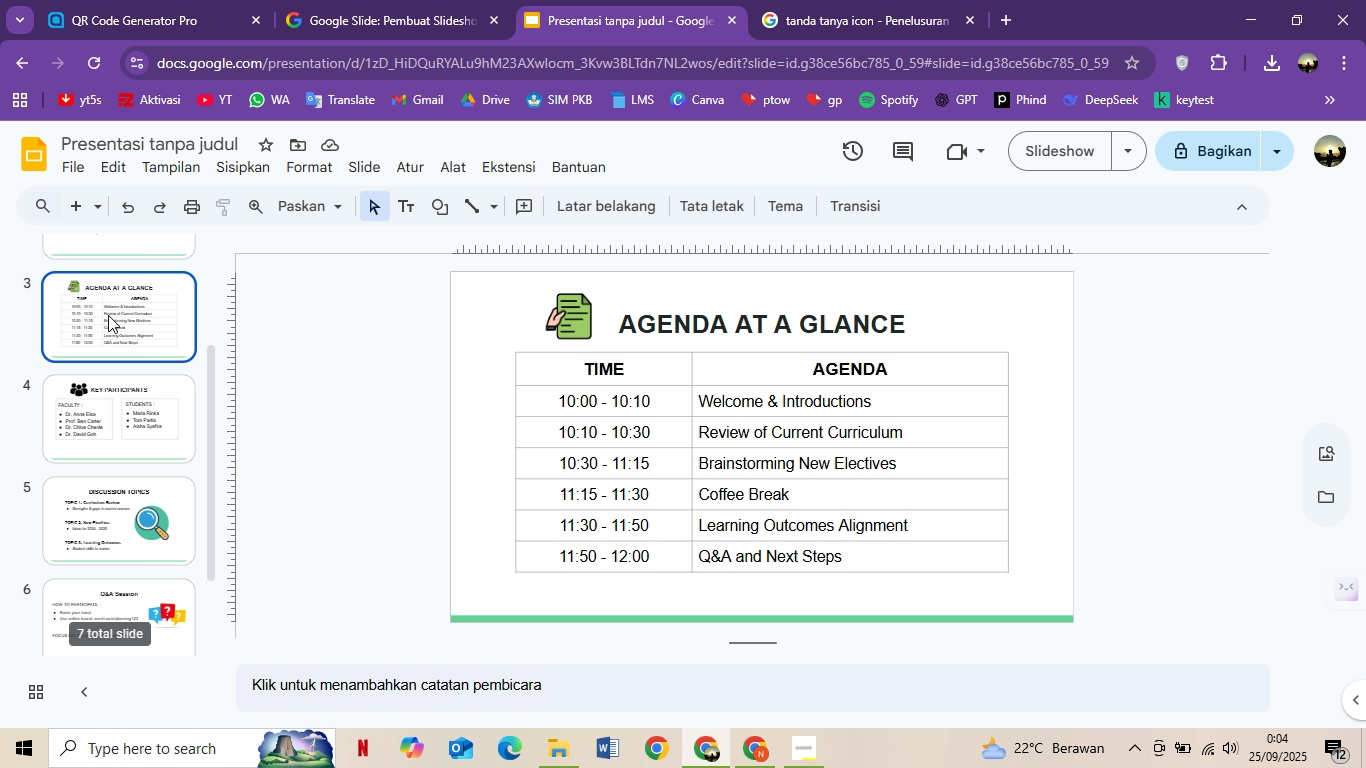 
left_click([108, 315])
 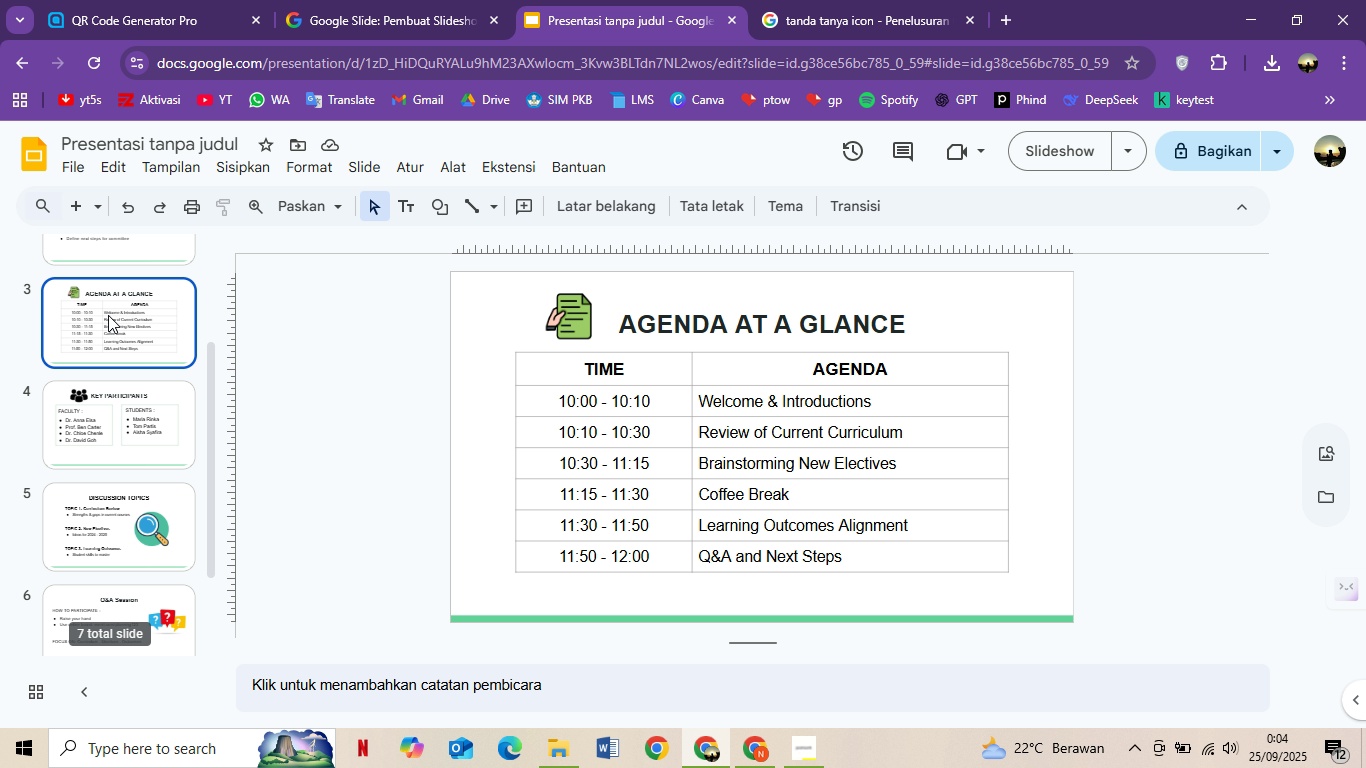 
scroll: coordinate [108, 315], scroll_direction: up, amount: 3.0
 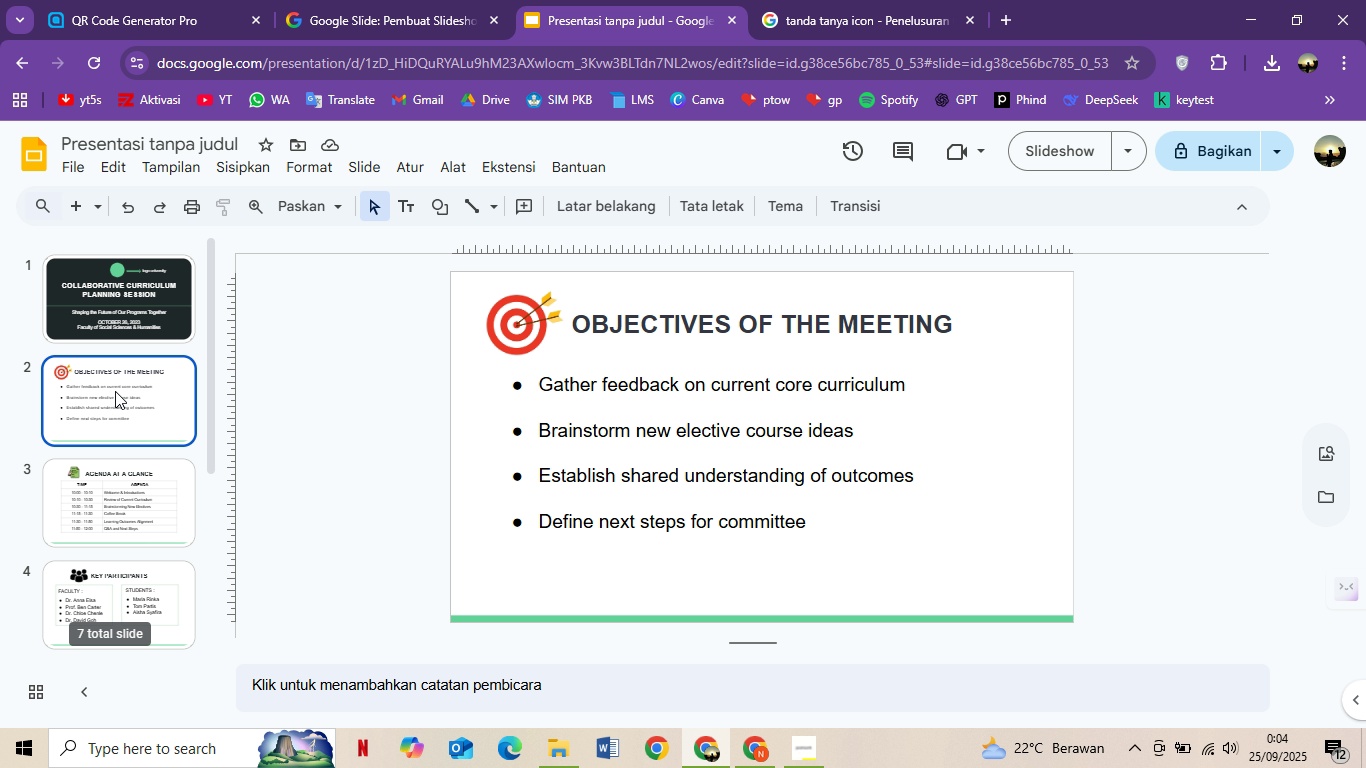 
left_click([115, 391])
 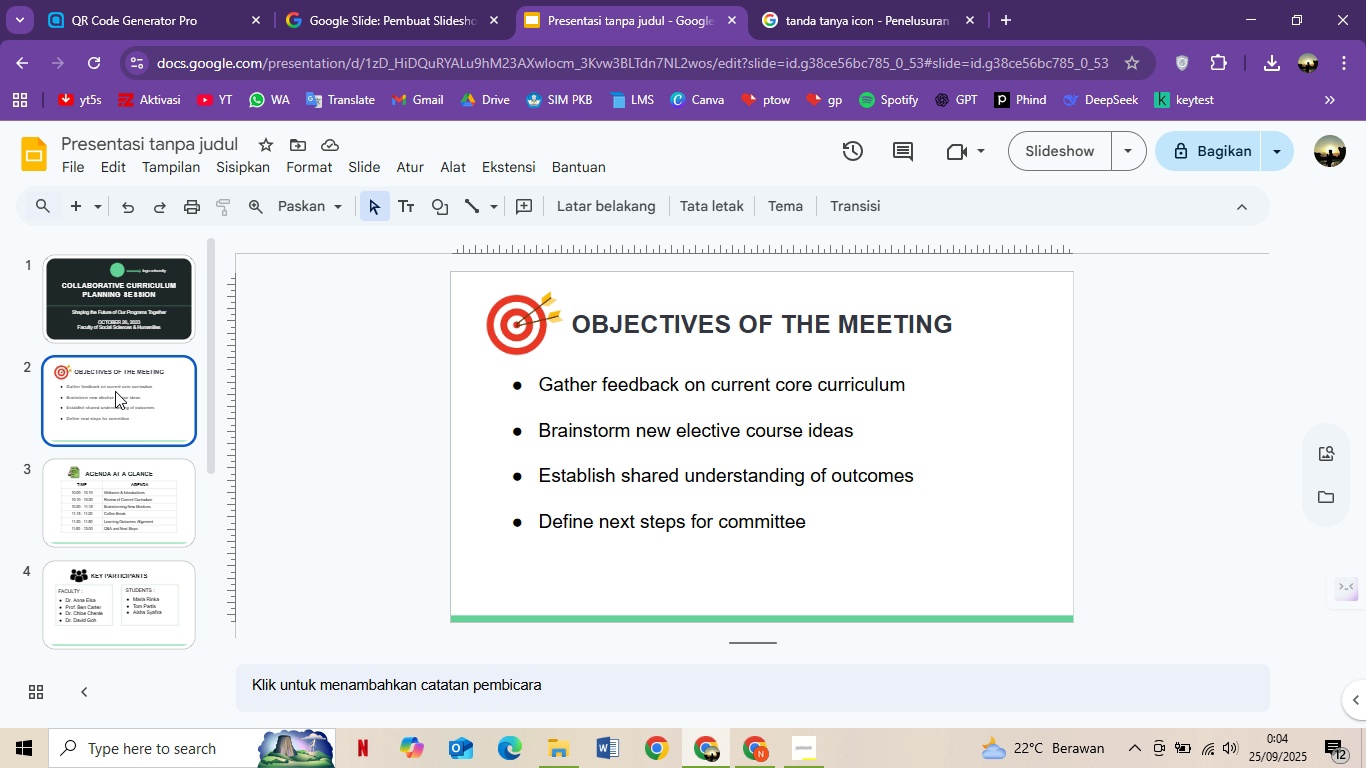 
scroll: coordinate [98, 567], scroll_direction: down, amount: 15.0
 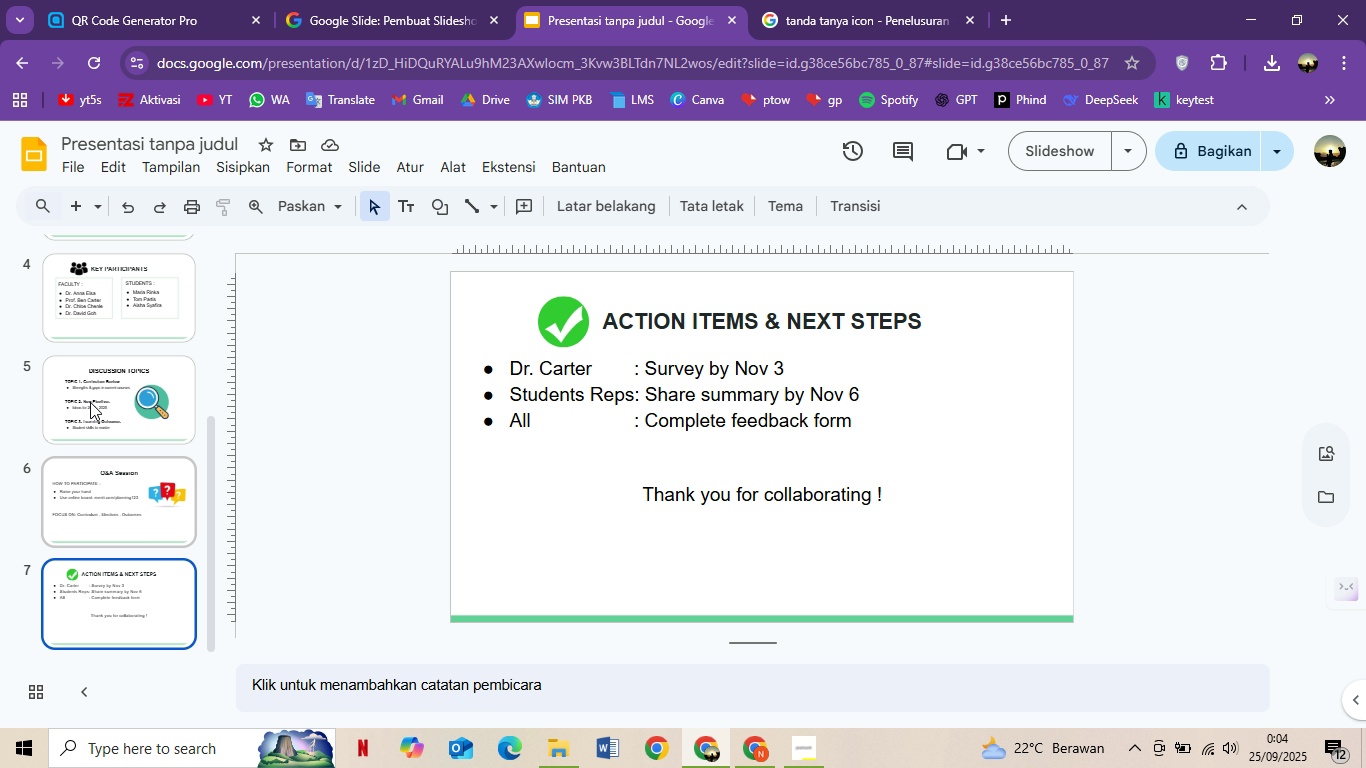 
left_click([80, 199])
 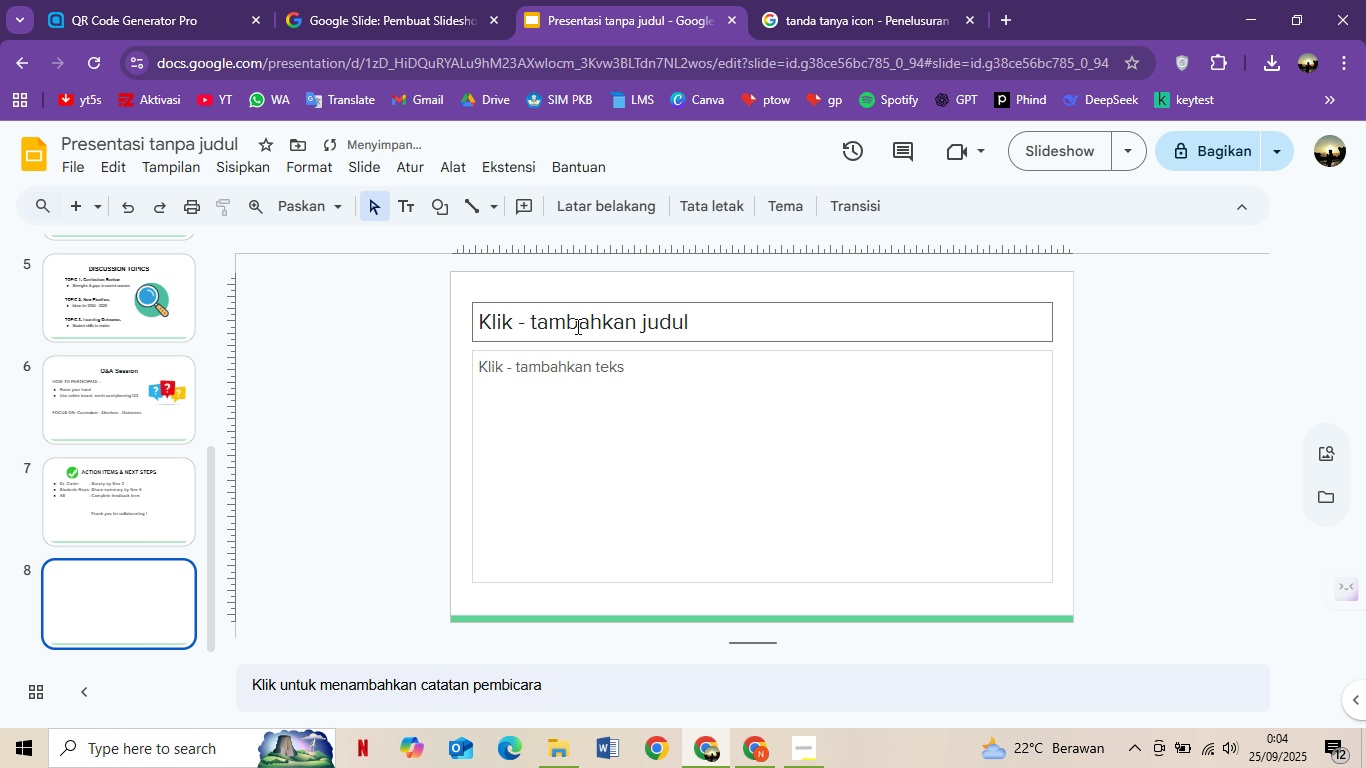 
left_click([577, 324])
 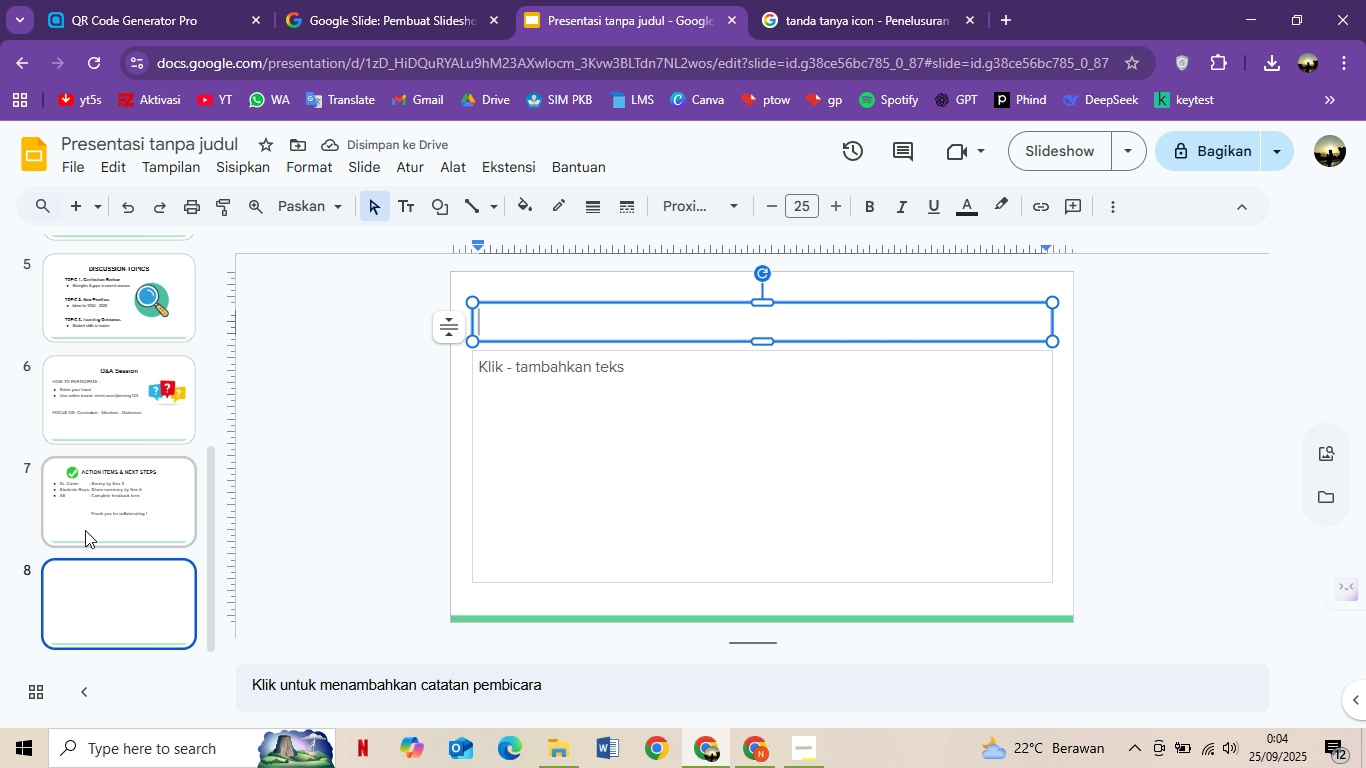 
left_click([85, 530])
 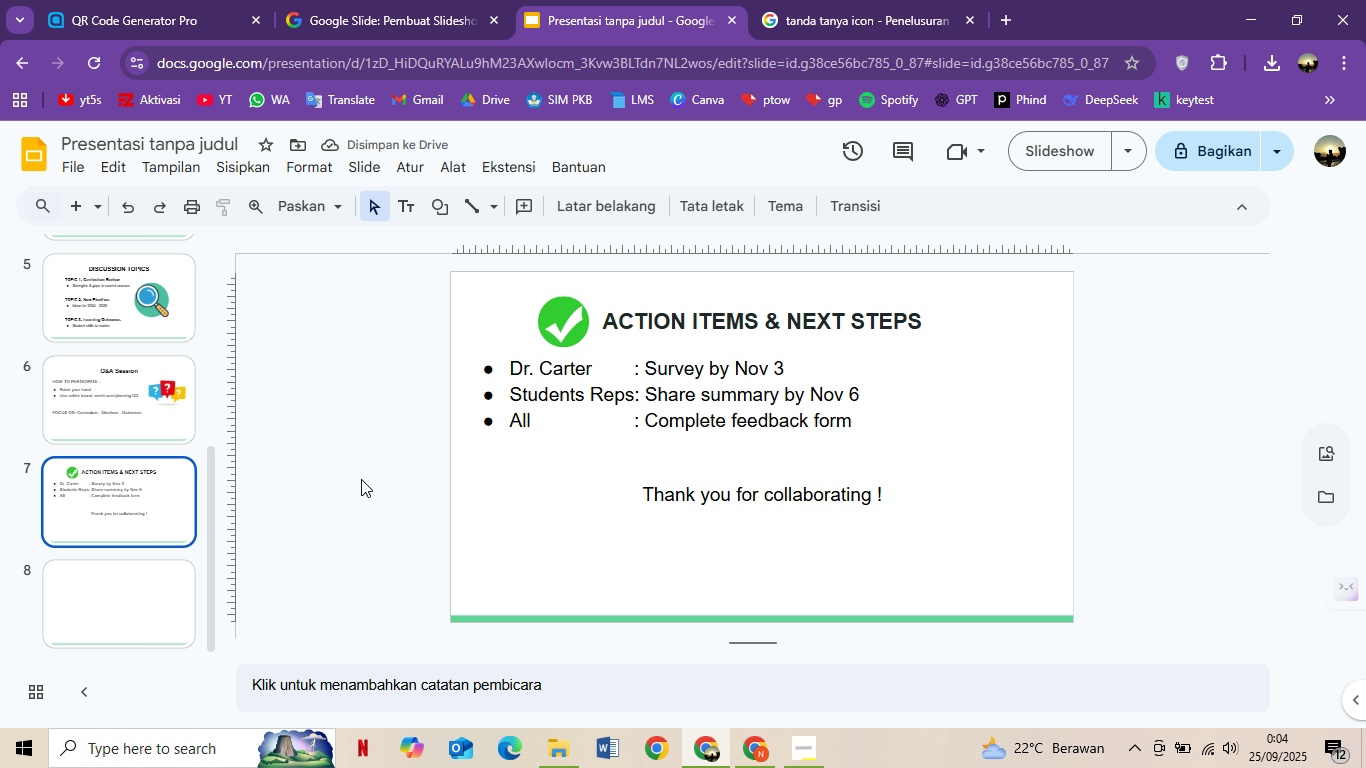 
left_click([571, 399])
 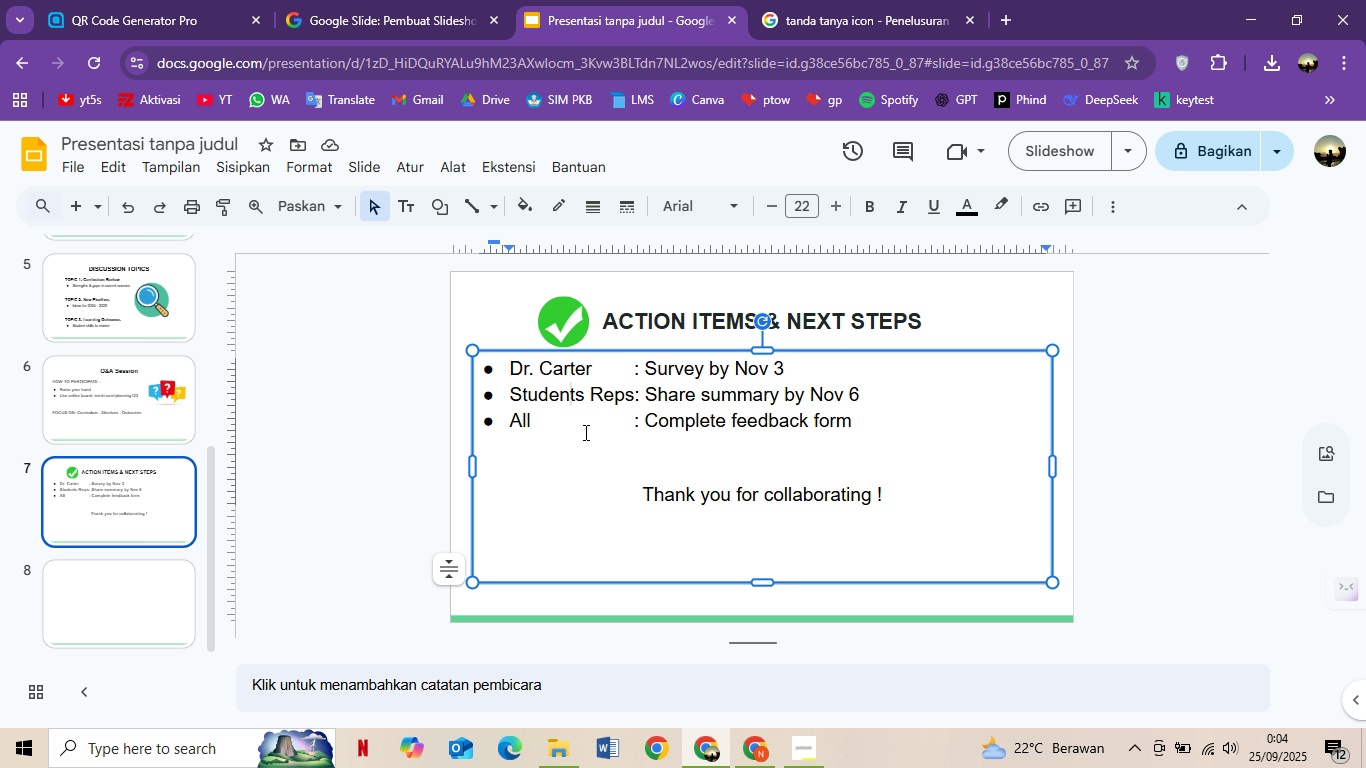 
key(Control+ControlLeft)
 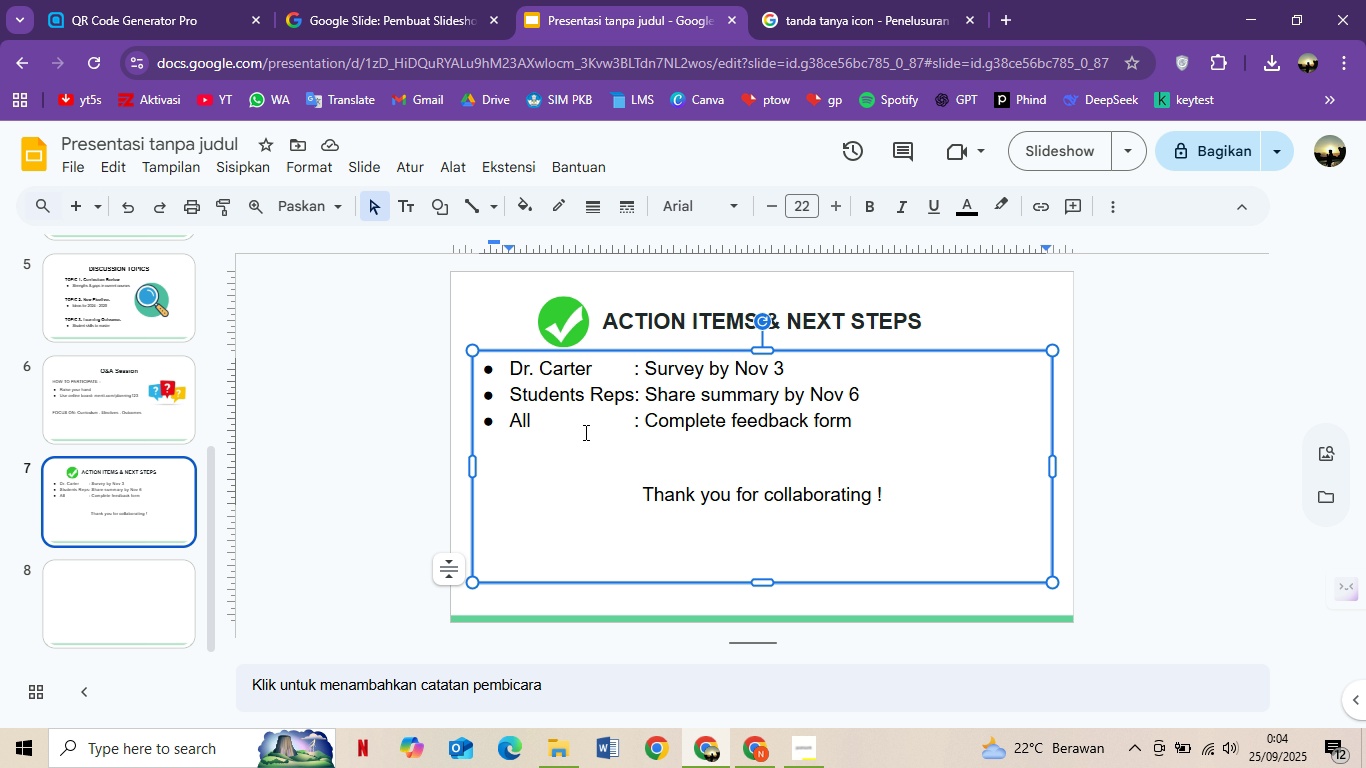 
key(Control+A)
 